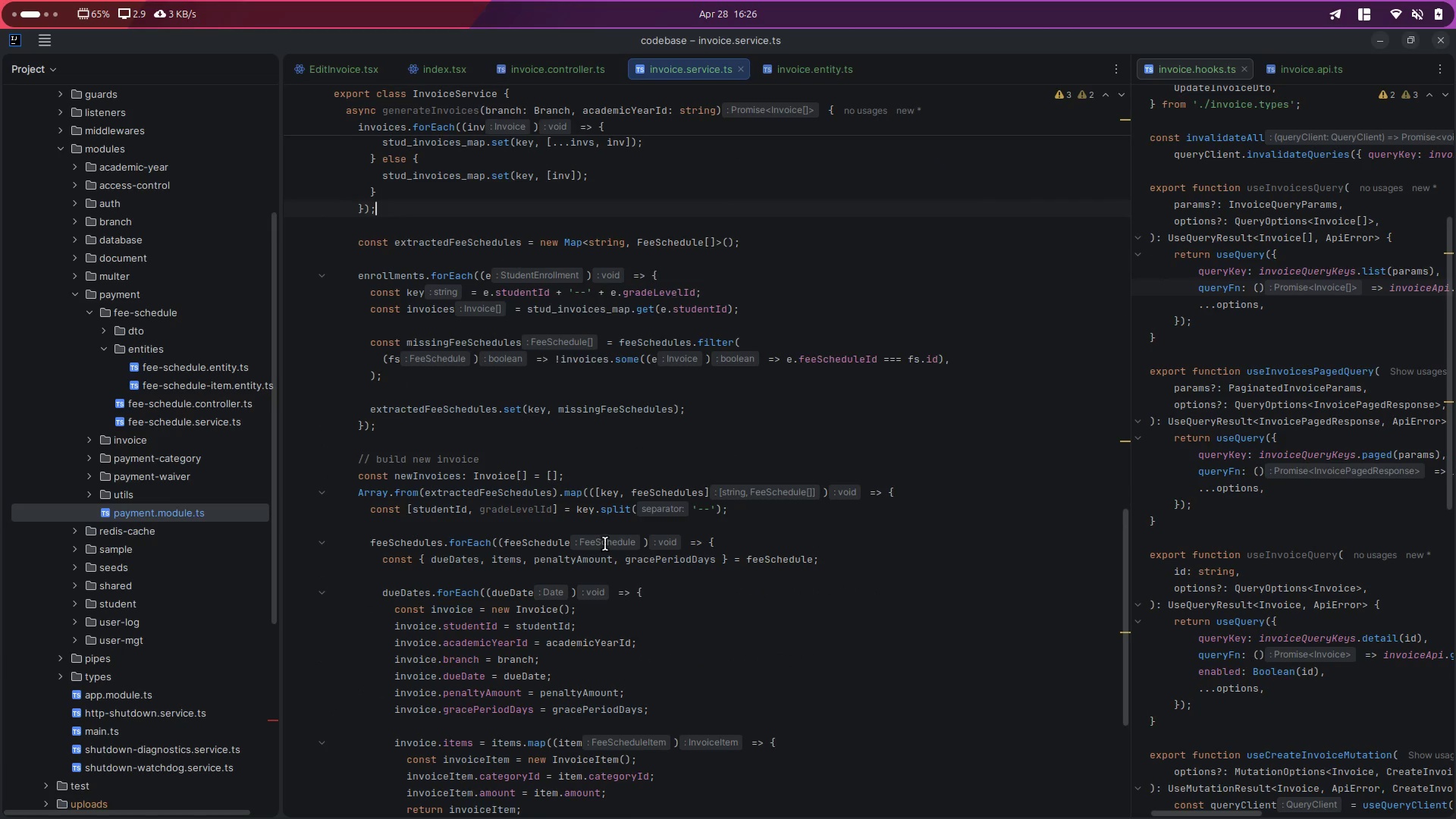 
scroll: coordinate [592, 570], scroll_direction: up, amount: 10.0
 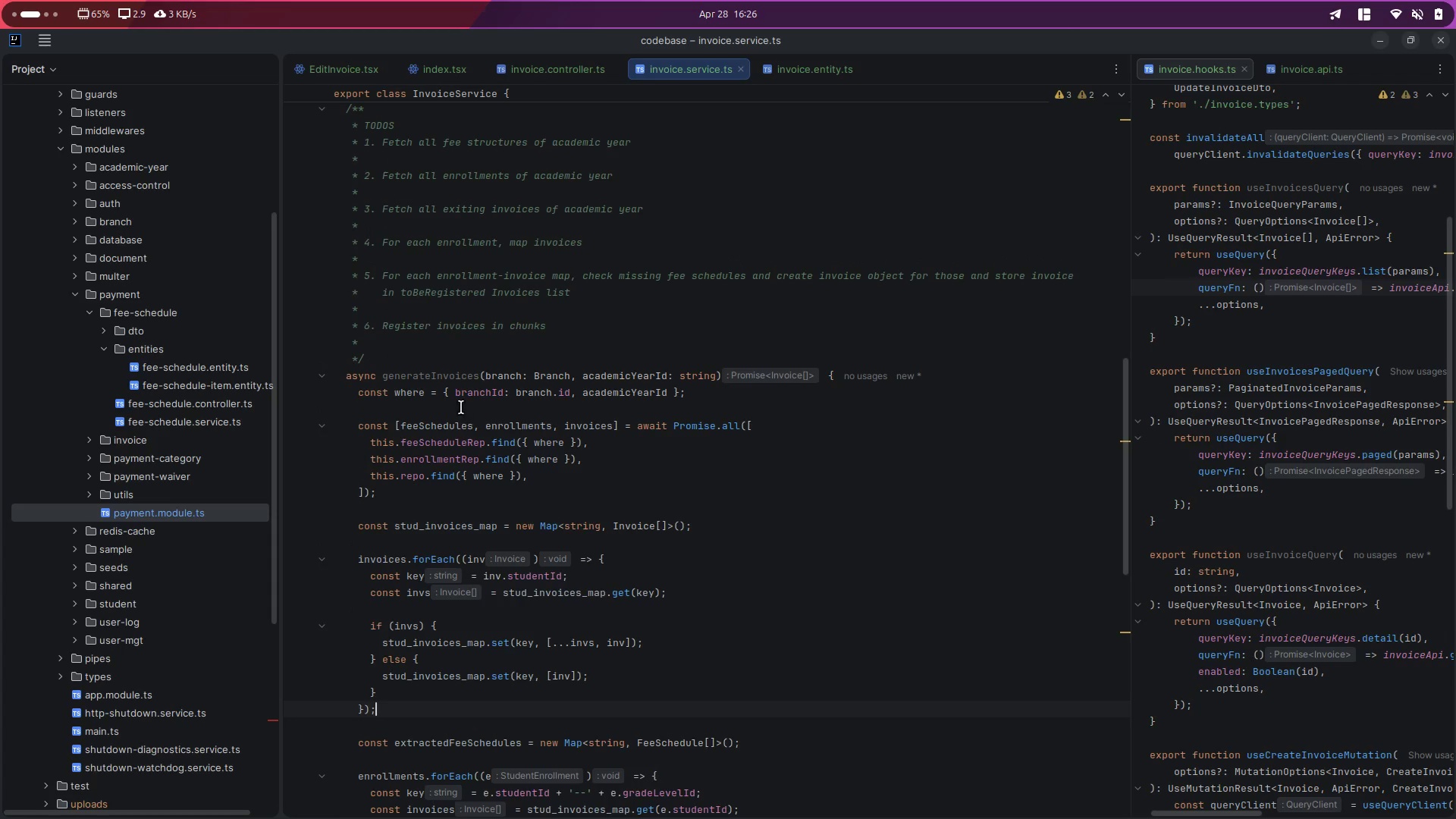 
double_click([436, 374])
 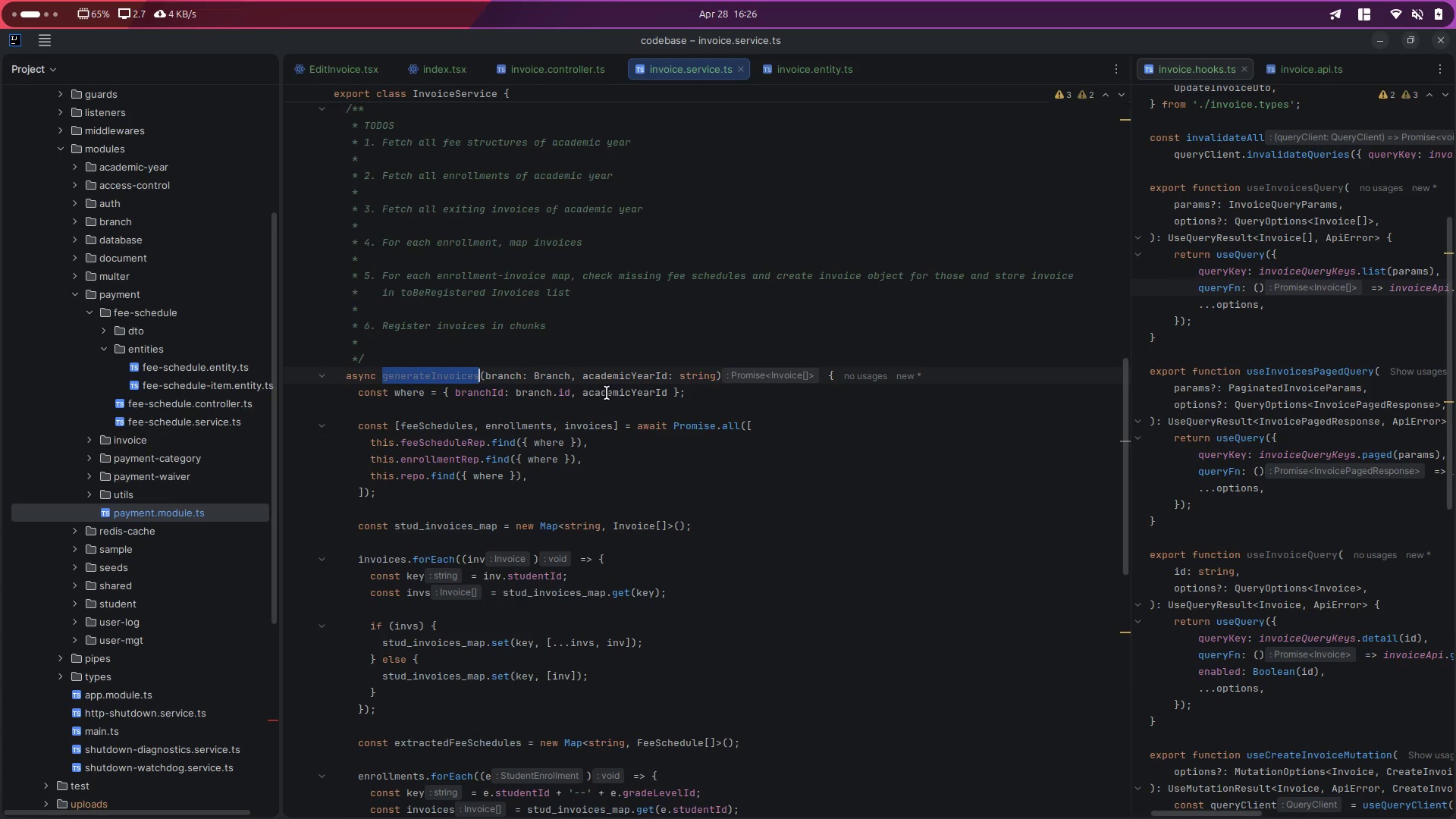 
double_click([627, 381])
 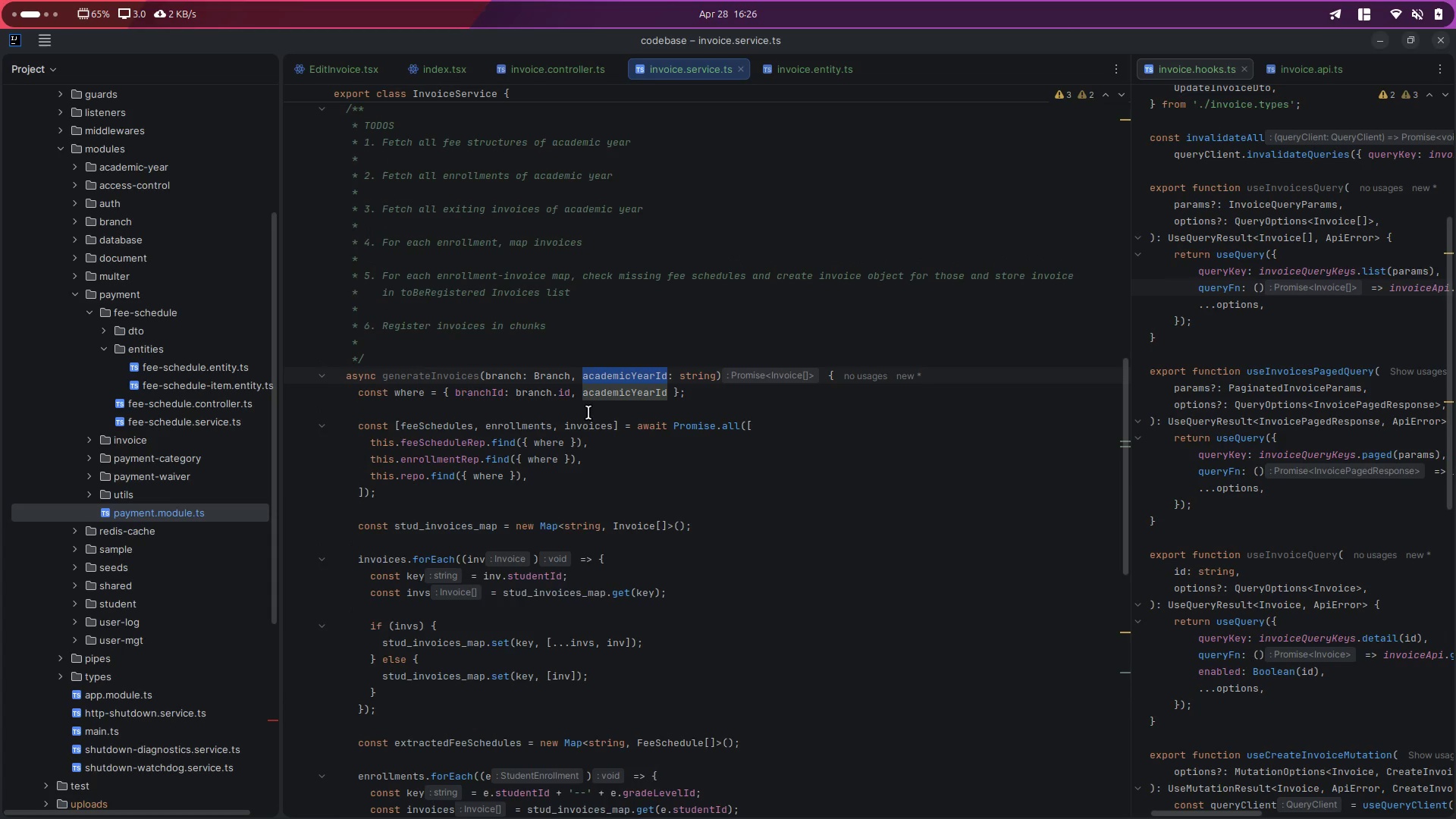 
wait(5.58)
 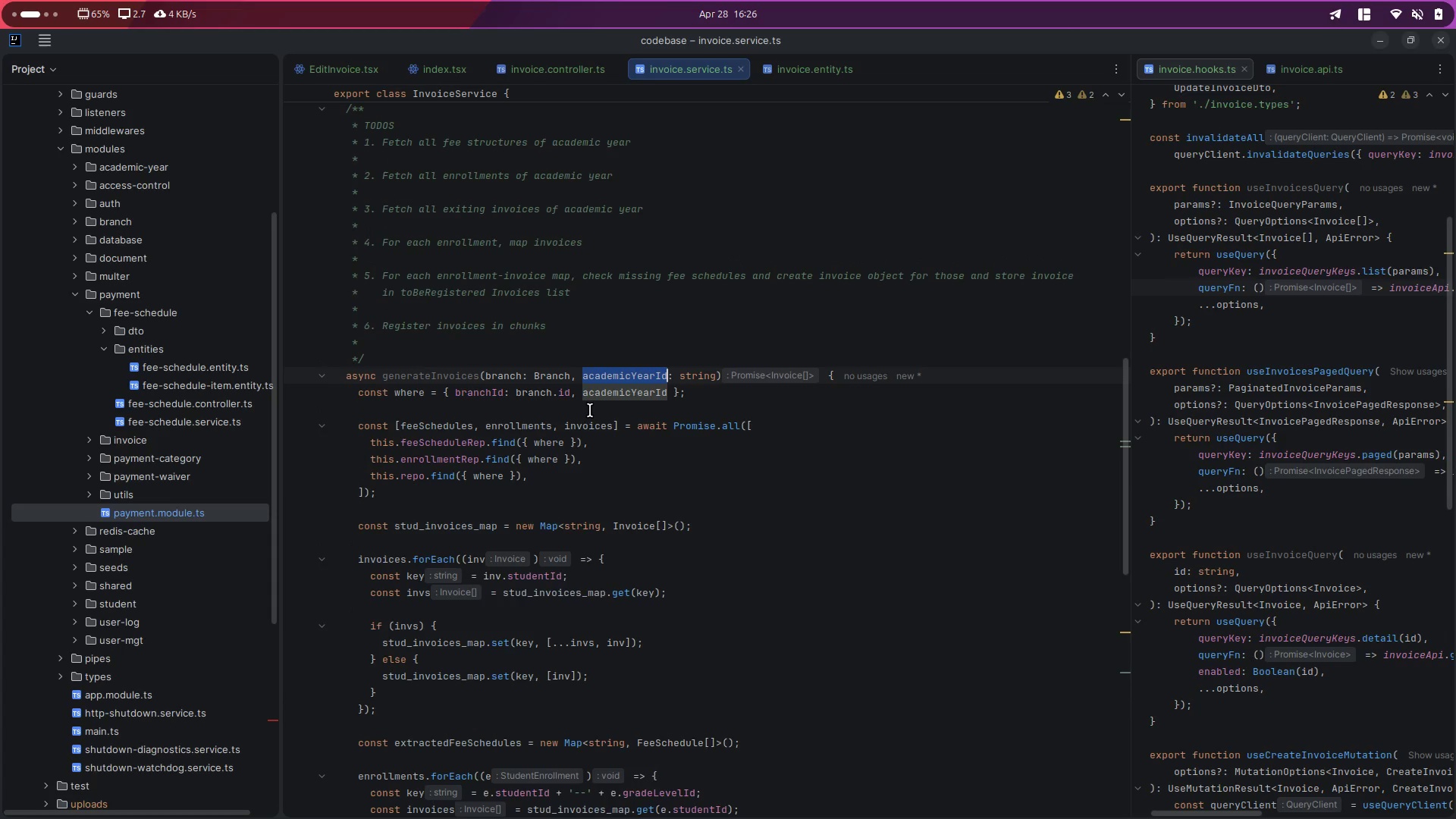 
double_click([450, 374])
 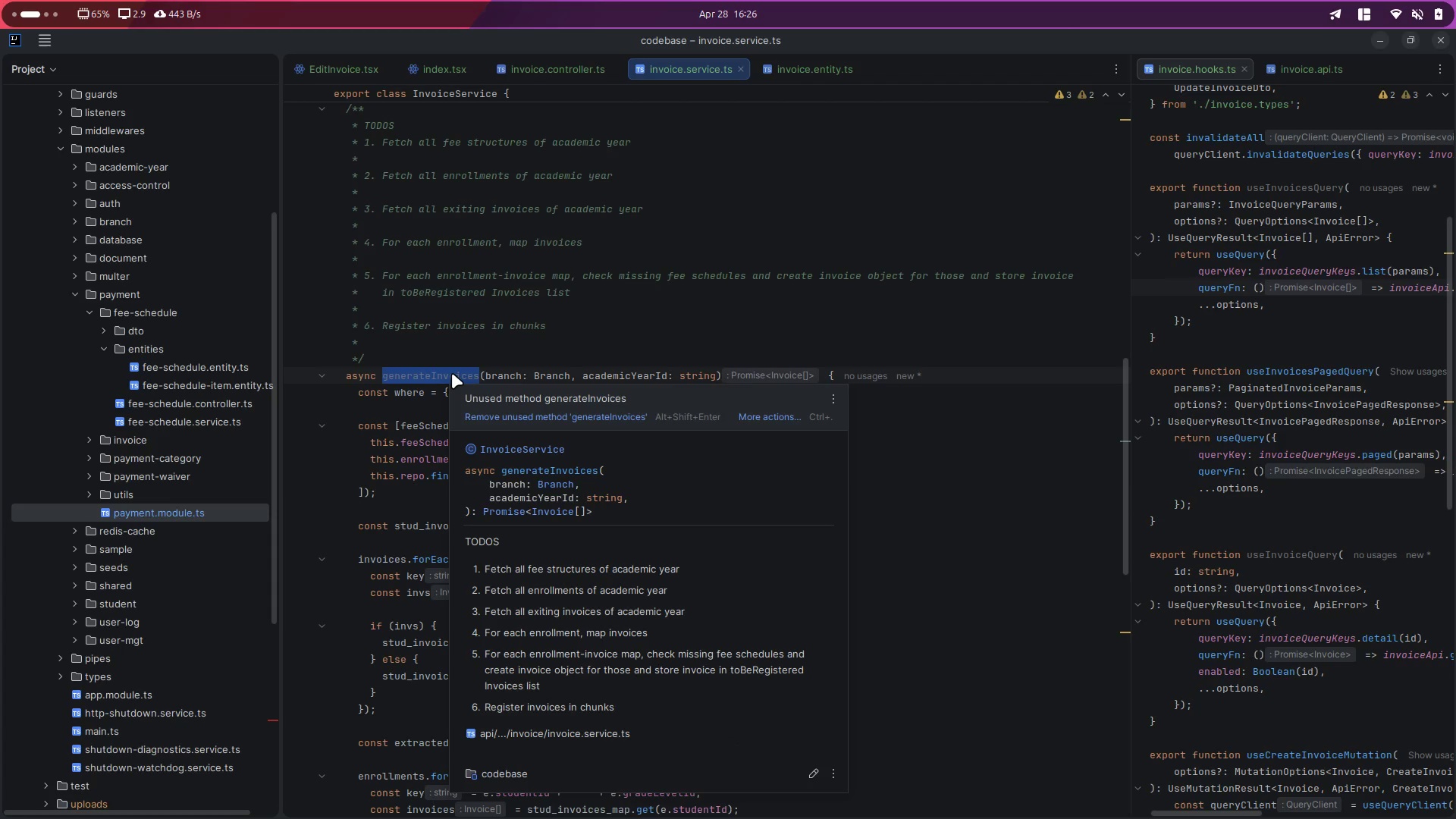 
wait(5.27)
 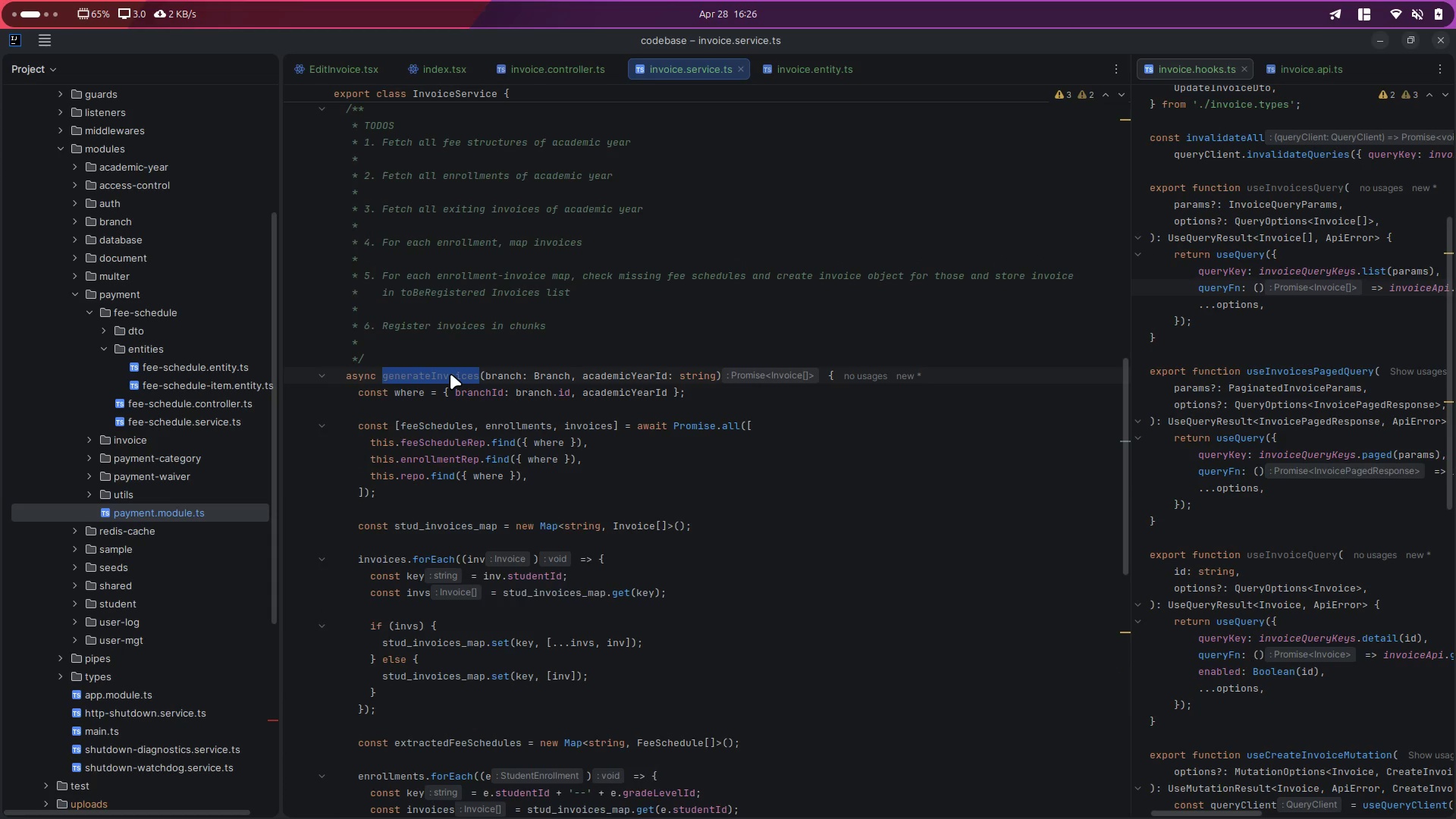 
scroll: coordinate [443, 374], scroll_direction: up, amount: 3.0
 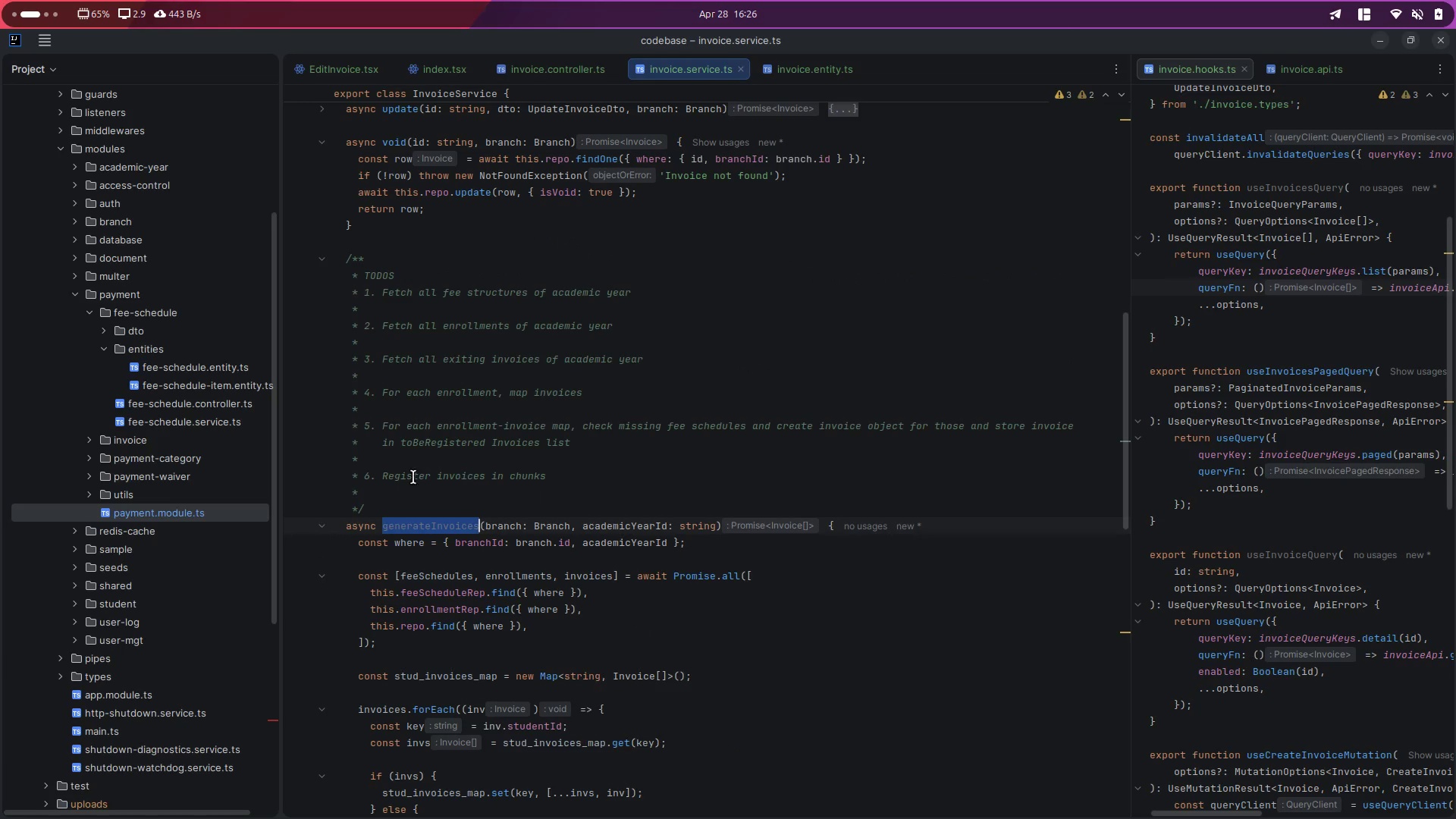 
left_click_drag(start_coordinate=[400, 469], to_coordinate=[531, 469])
 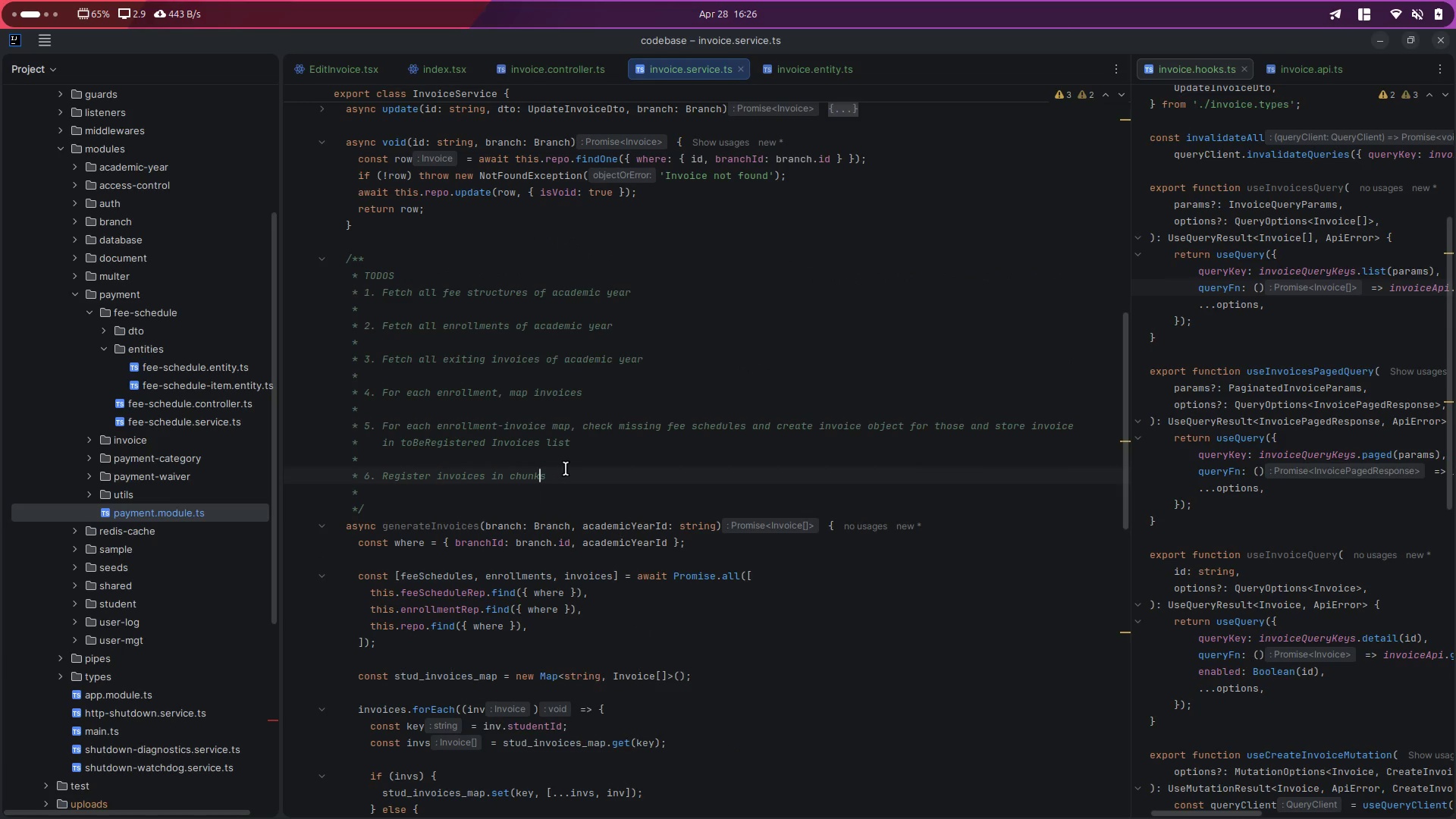 
left_click([566, 469])
 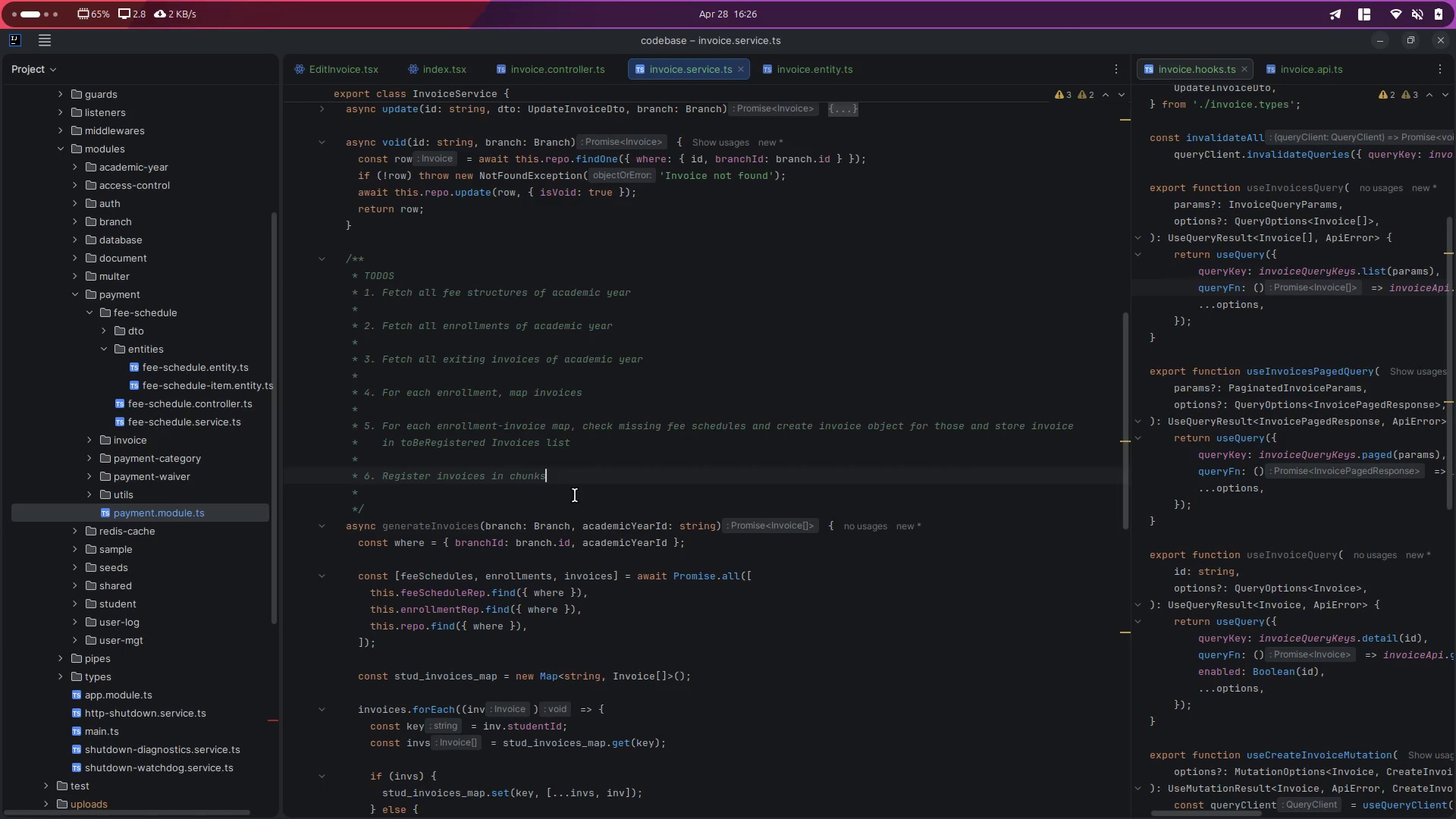 
scroll: coordinate [575, 502], scroll_direction: down, amount: 23.0
 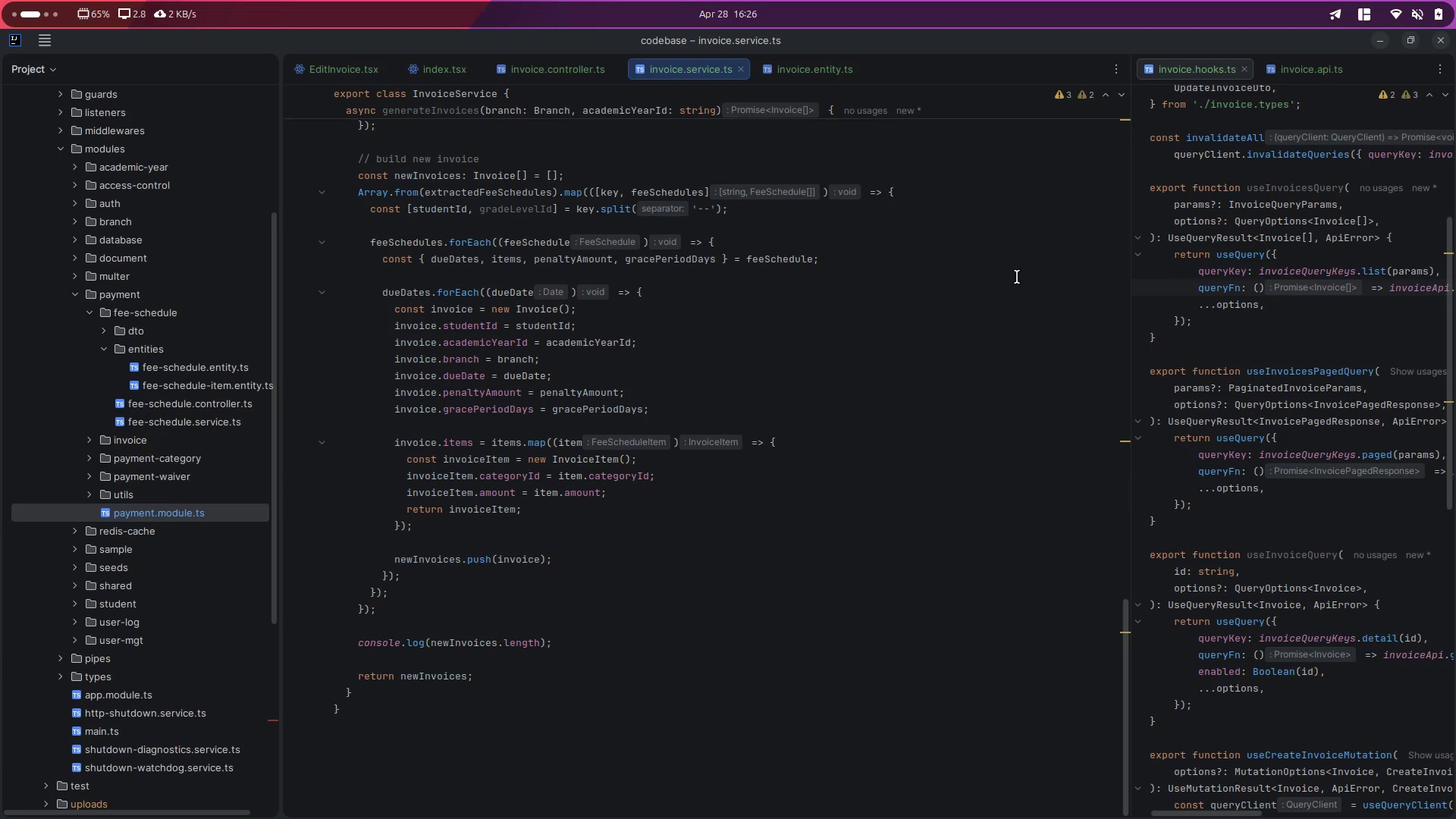 
scroll: coordinate [469, 494], scroll_direction: up, amount: 22.0
 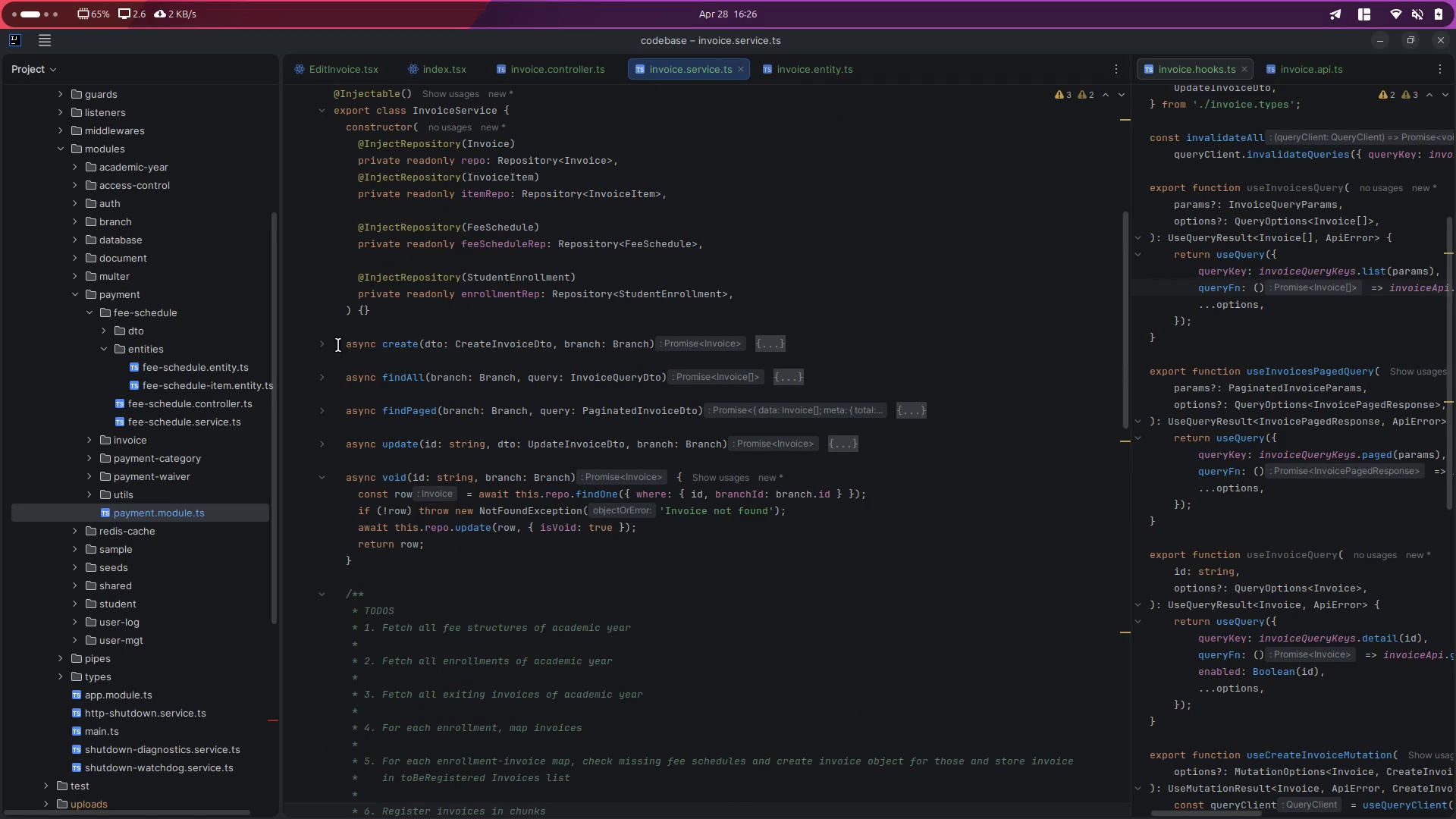 
left_click([329, 344])
 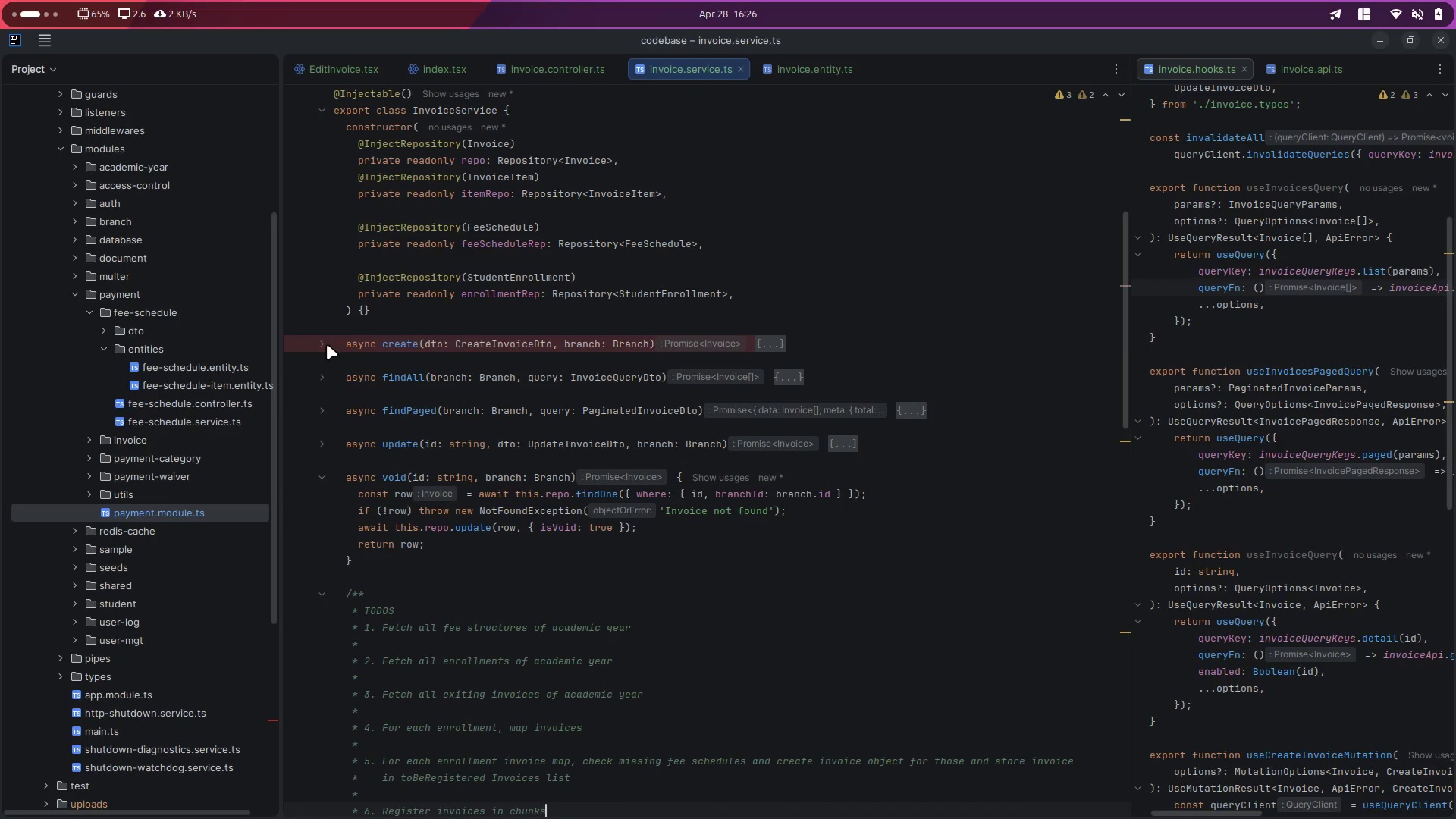 
left_click([325, 344])
 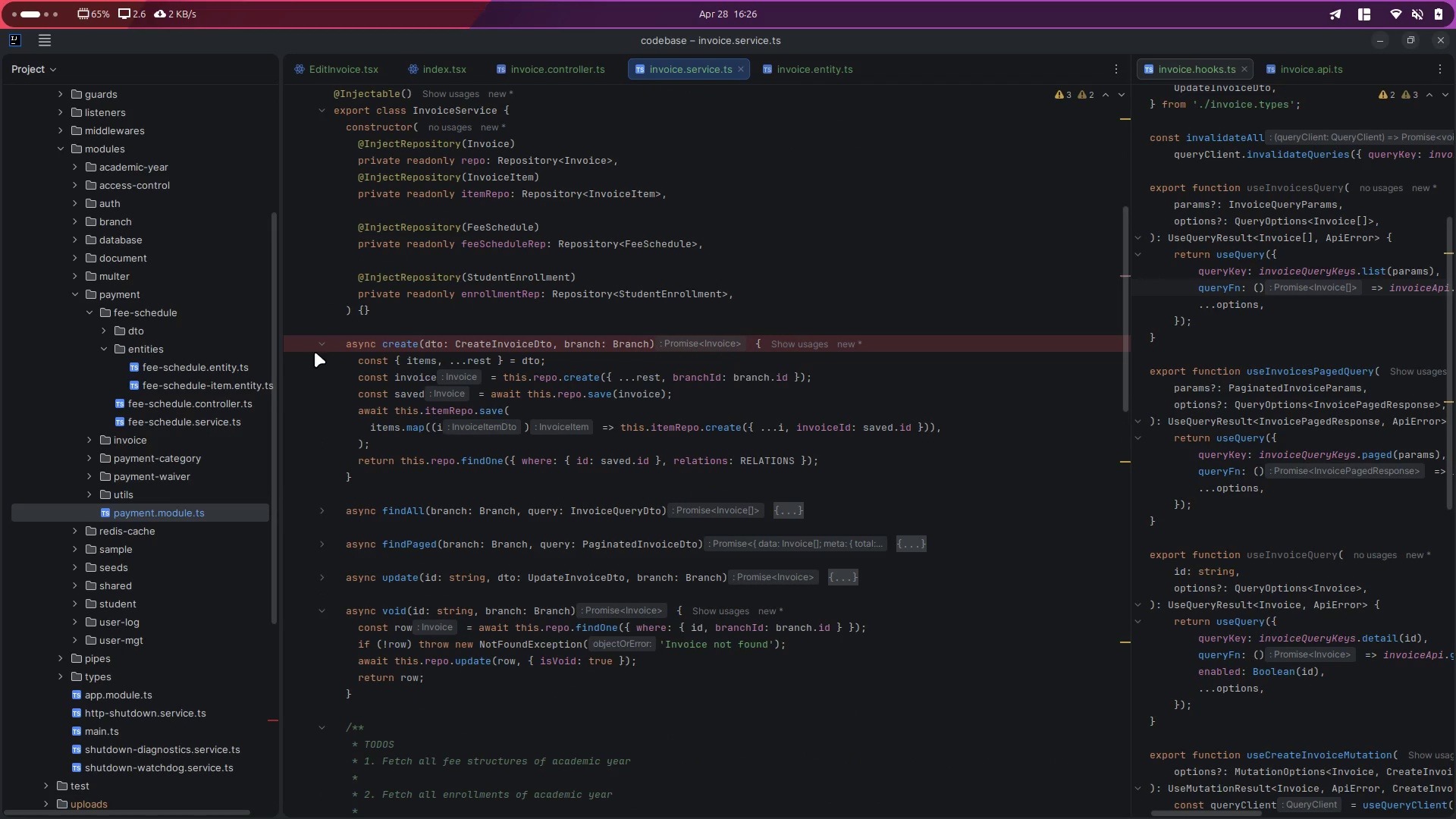 
left_click([309, 347])
 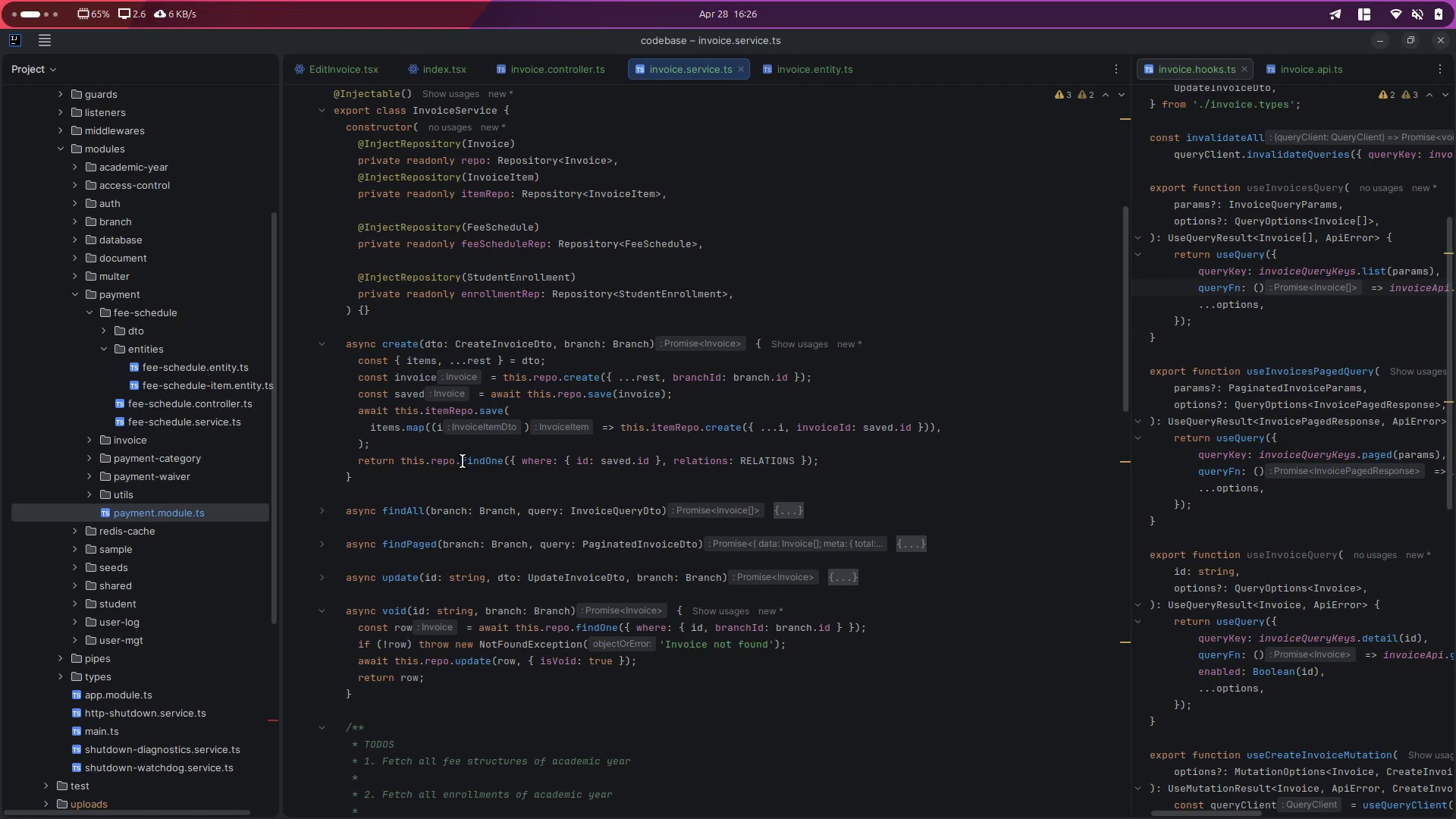 
double_click([486, 460])
 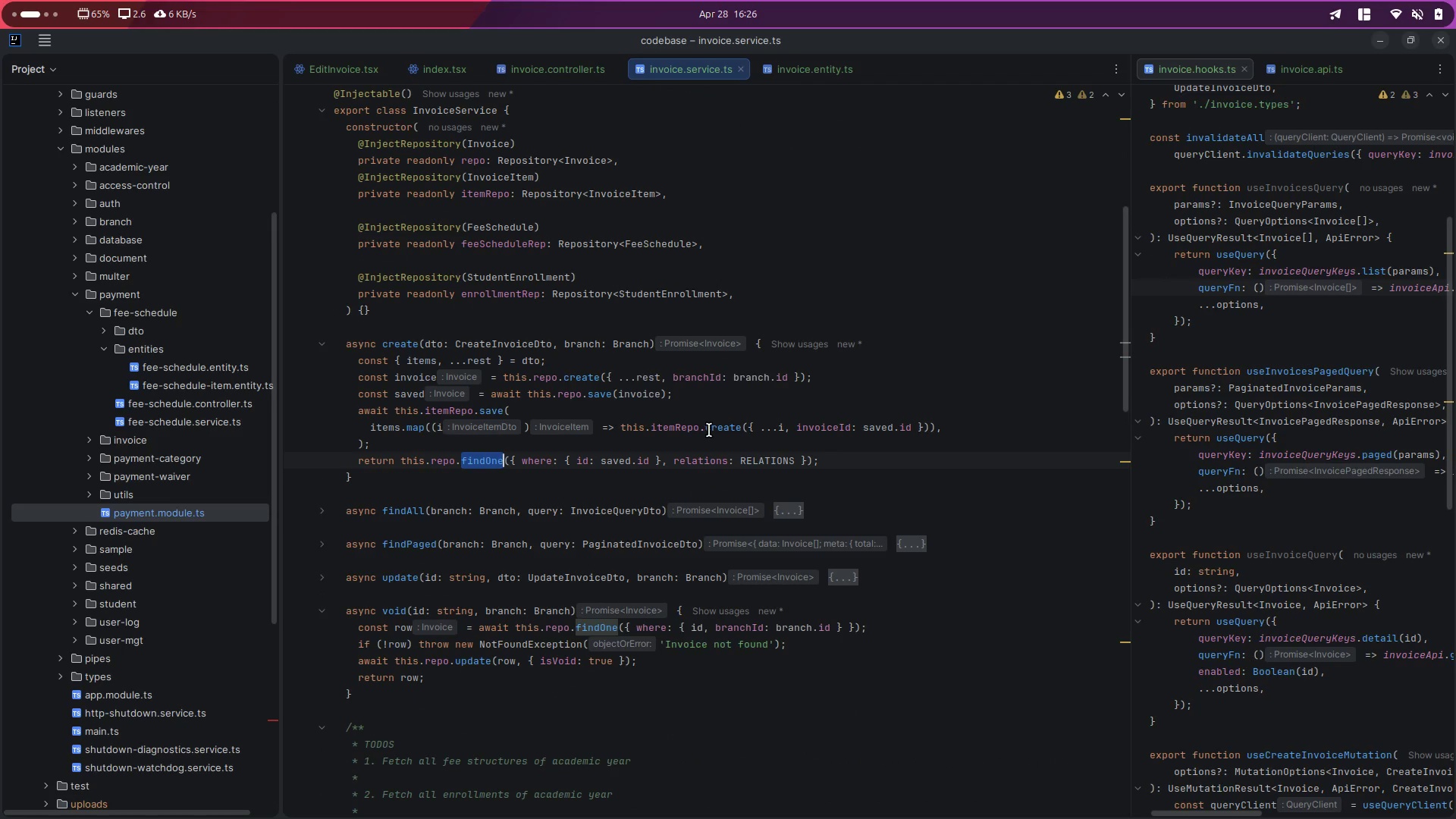 
left_click_drag(start_coordinate=[621, 427], to_coordinate=[701, 426])
 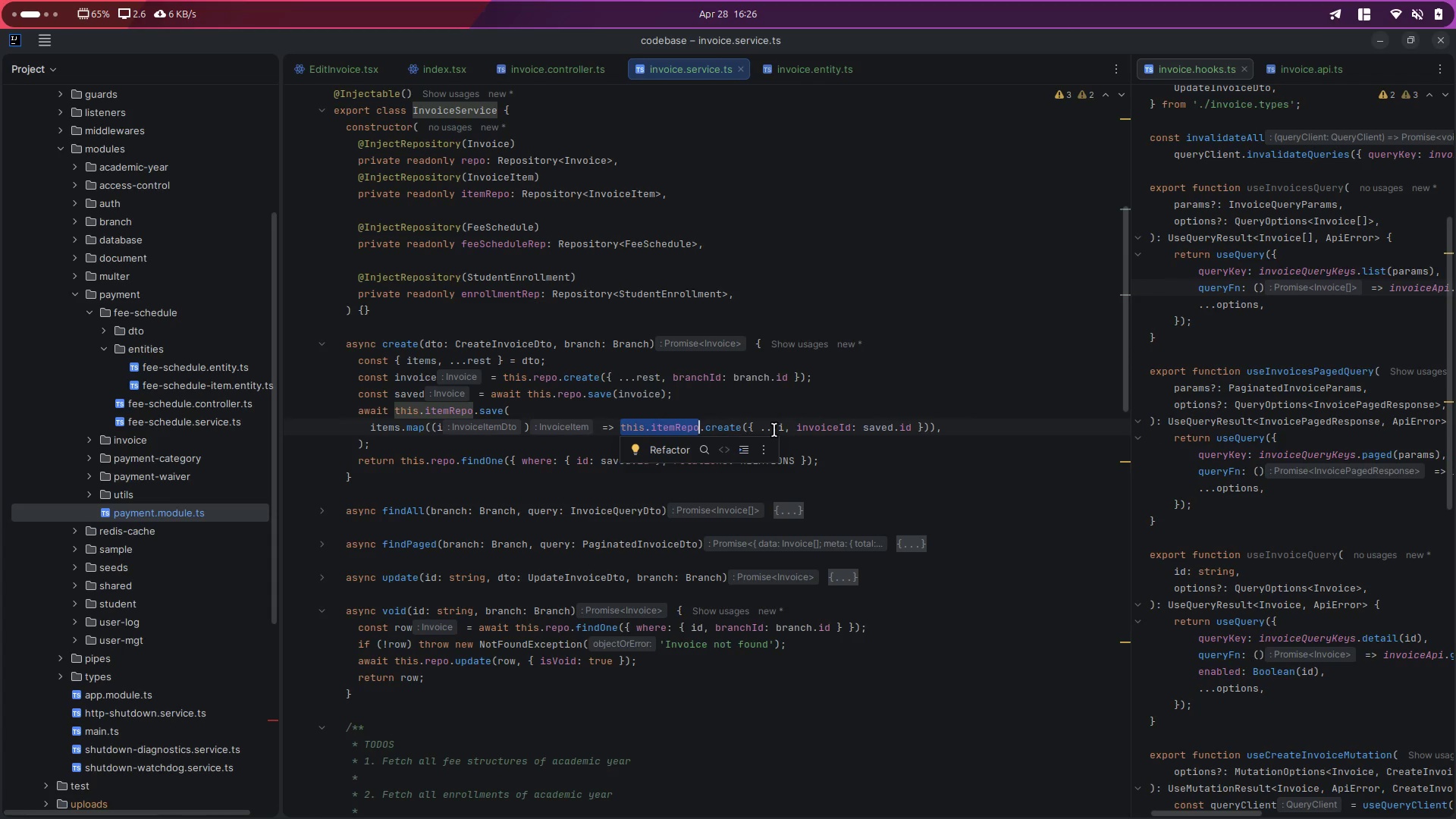 
left_click([787, 430])
 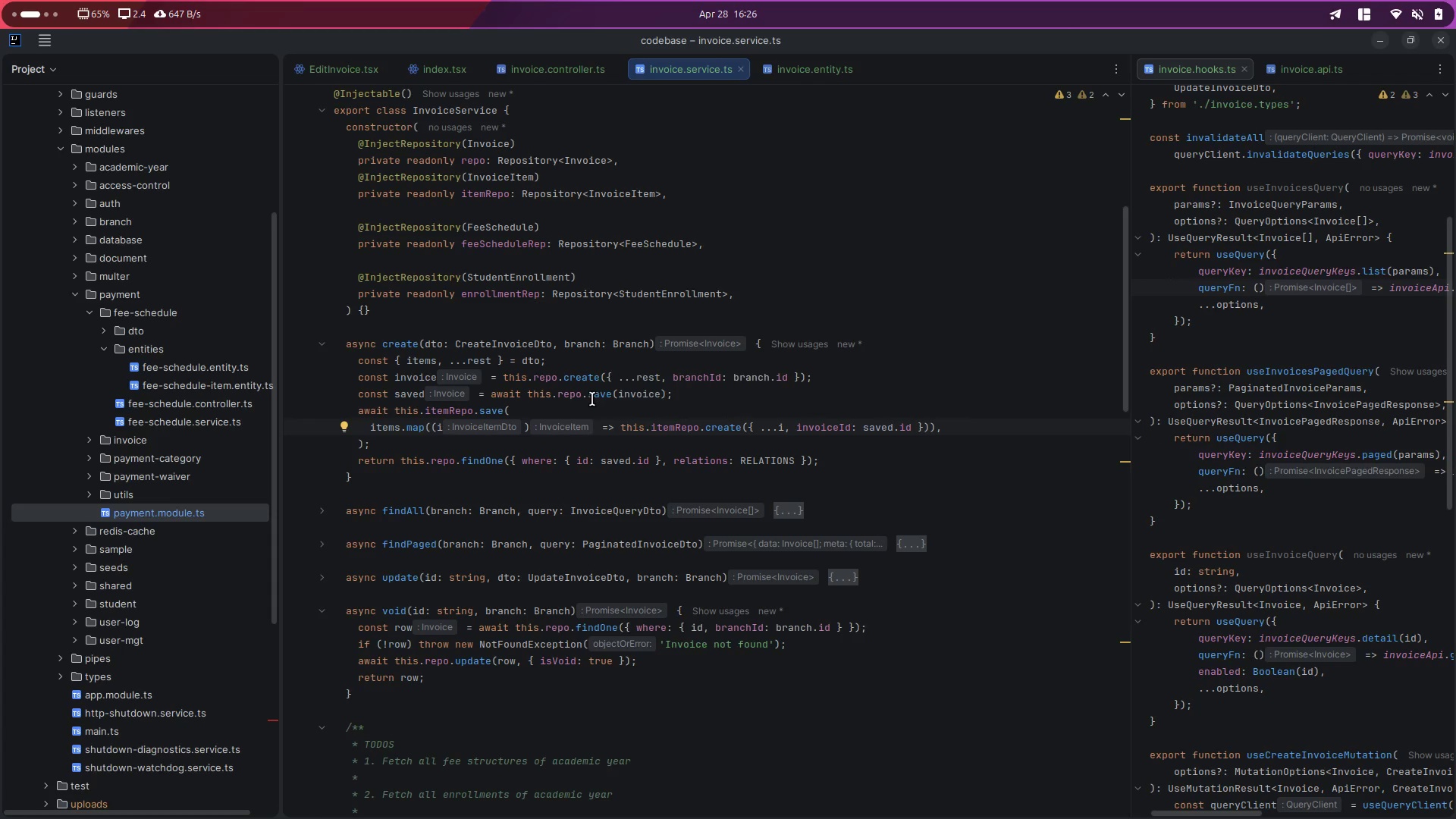 
scroll: coordinate [429, 376], scroll_direction: up, amount: 4.0
 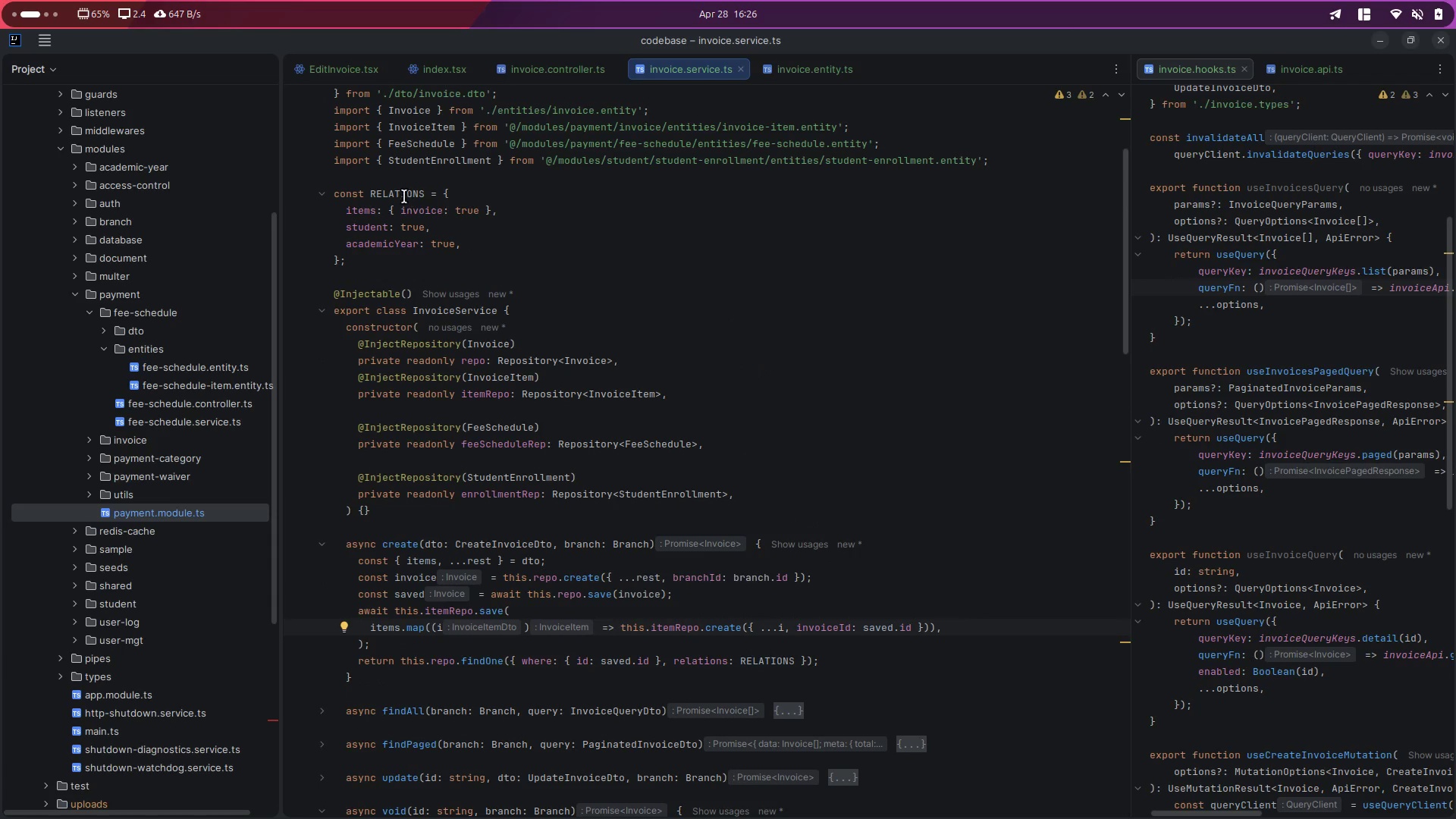 
double_click([400, 190])
 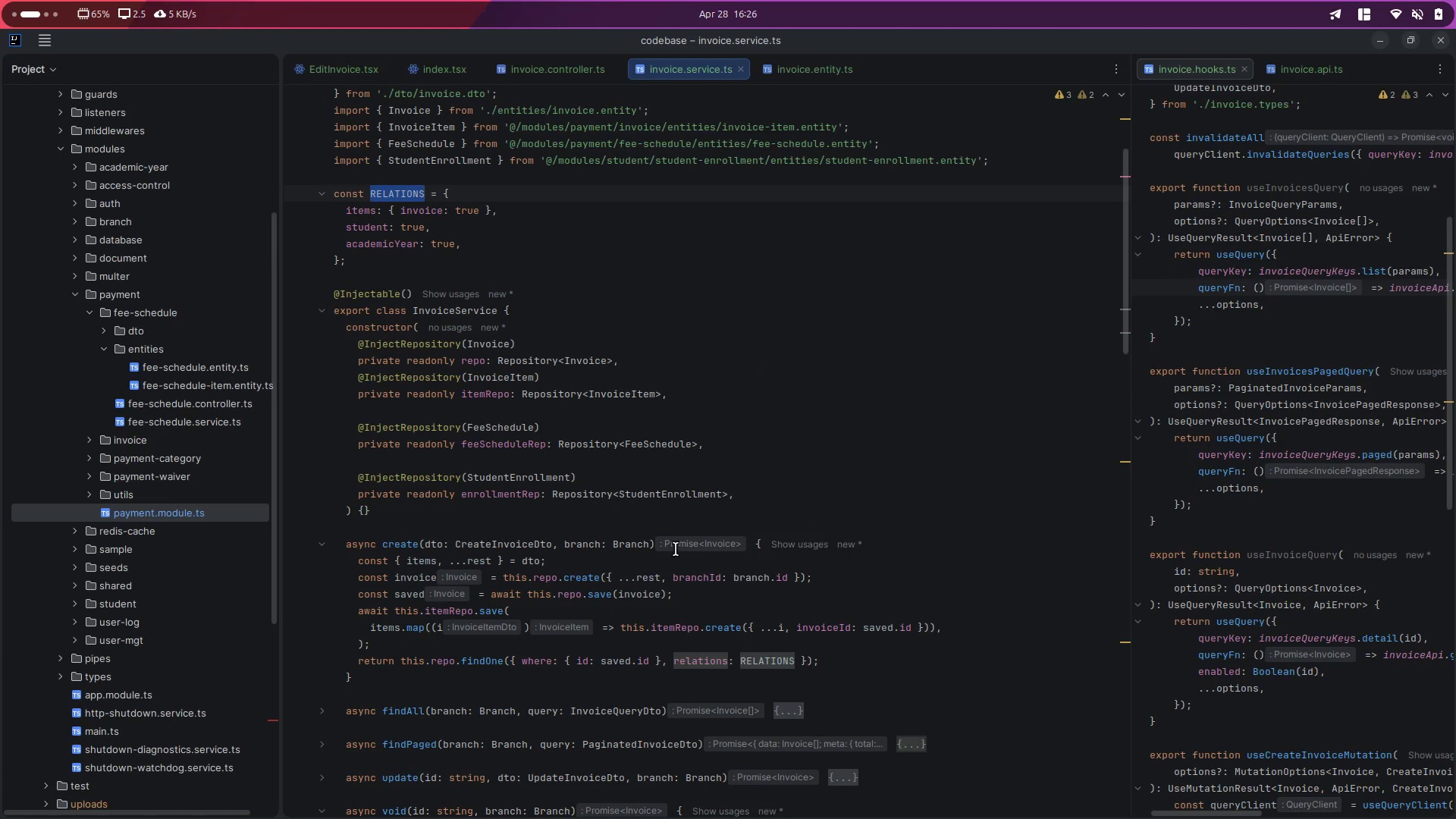 
scroll: coordinate [676, 550], scroll_direction: down, amount: 3.0
 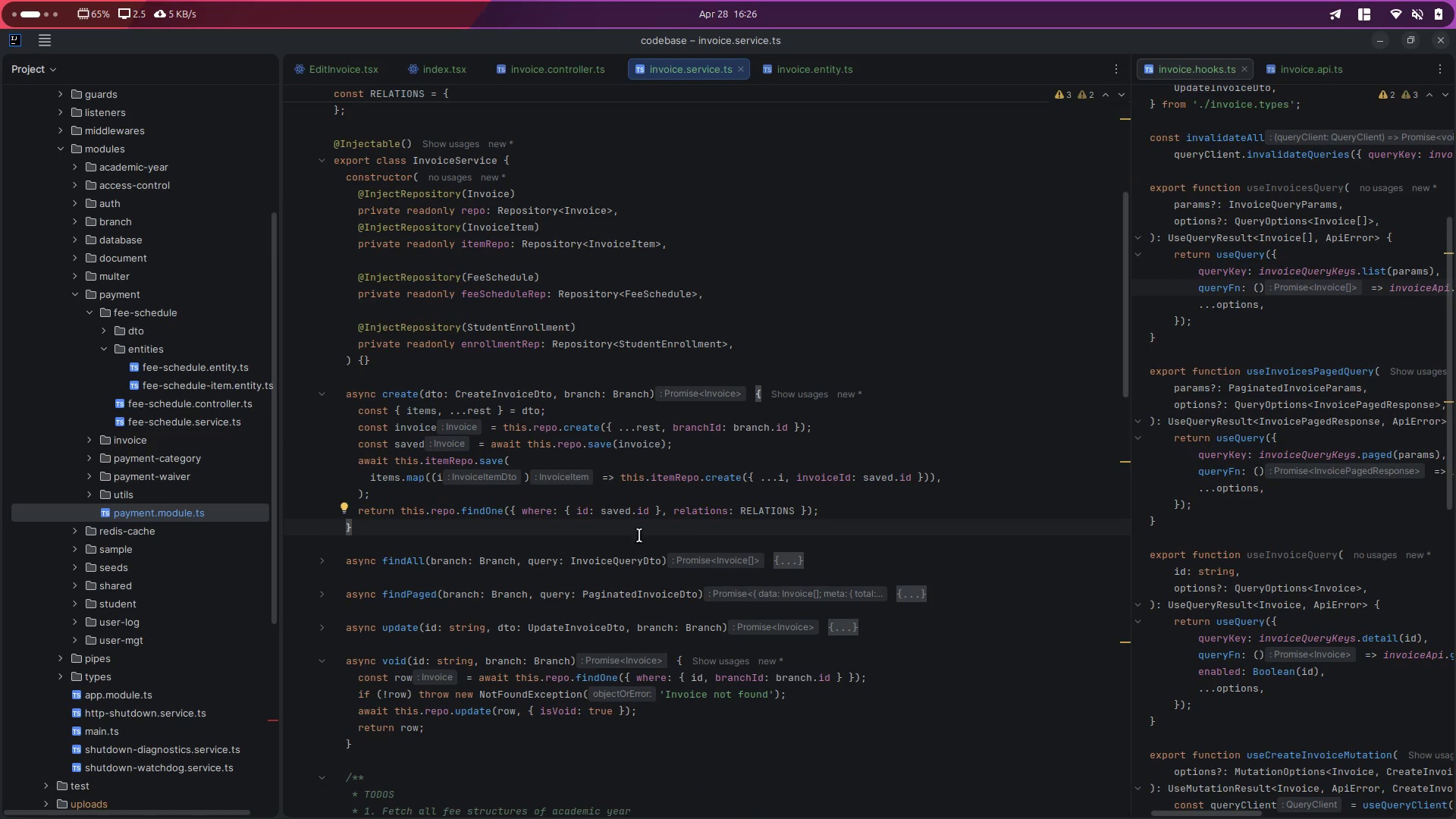 
double_click([485, 511])
 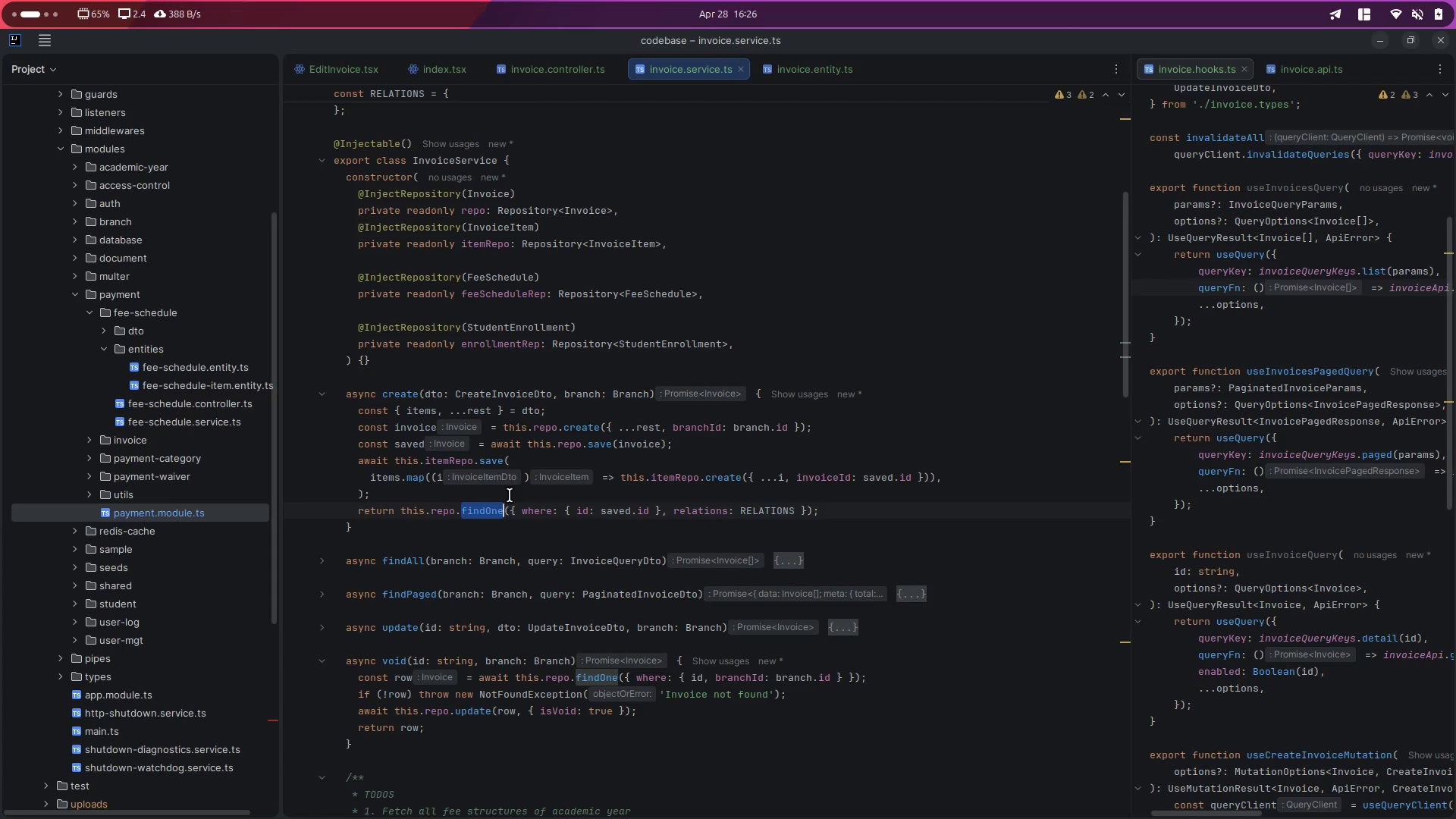 
scroll: coordinate [551, 513], scroll_direction: down, amount: 38.0
 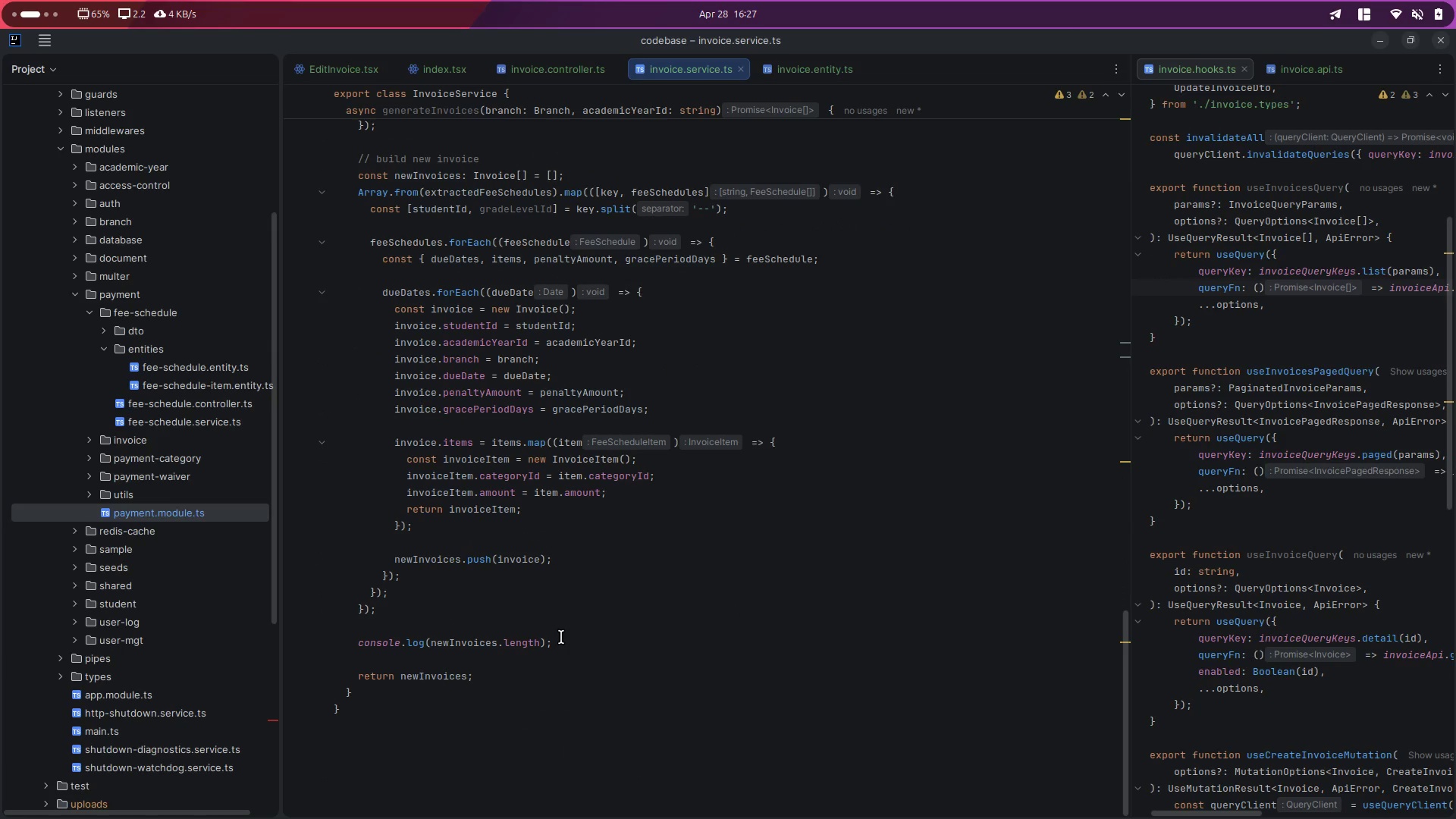 
left_click_drag(start_coordinate=[561, 640], to_coordinate=[566, 625])
 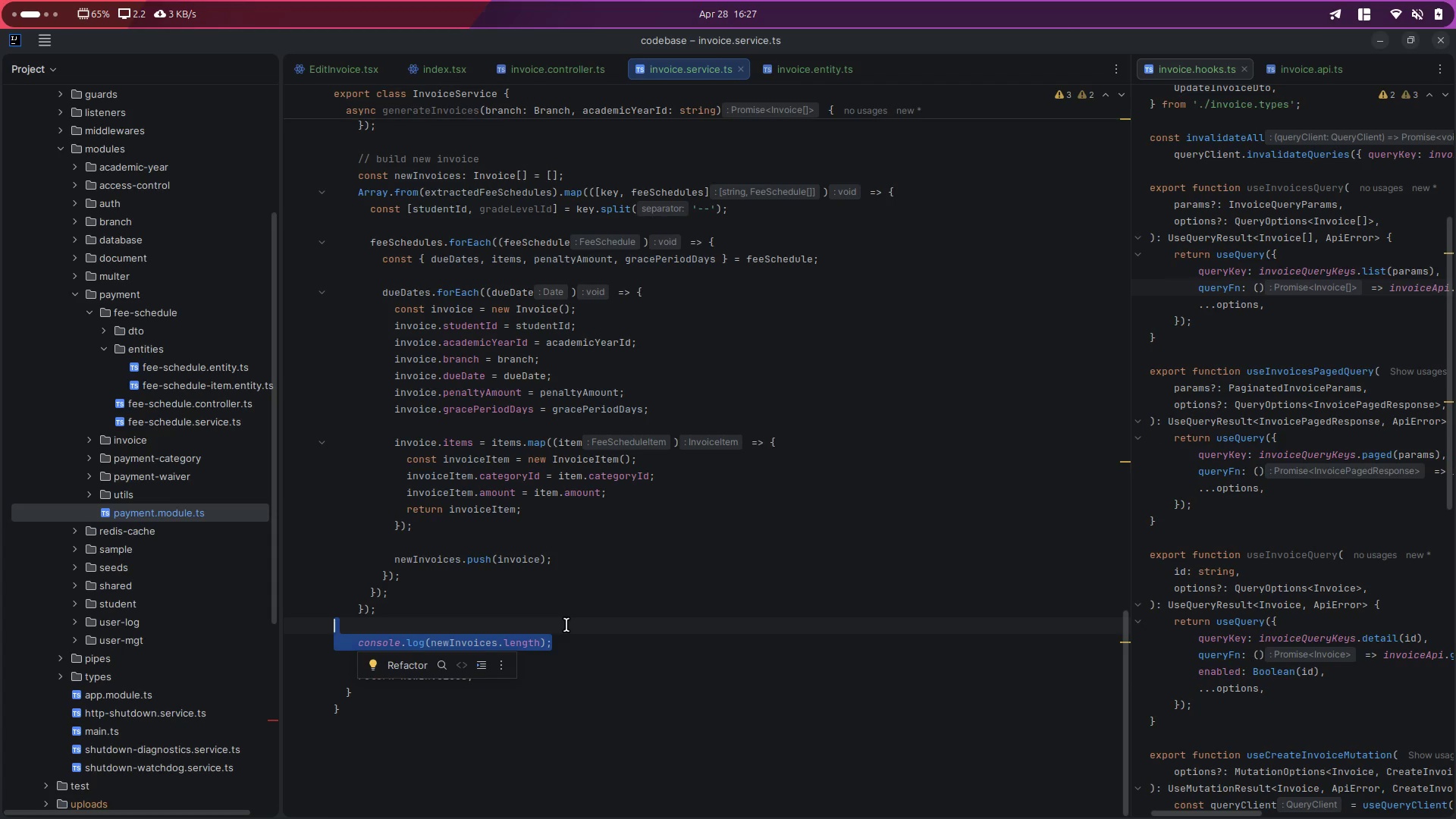 
wait(5.74)
 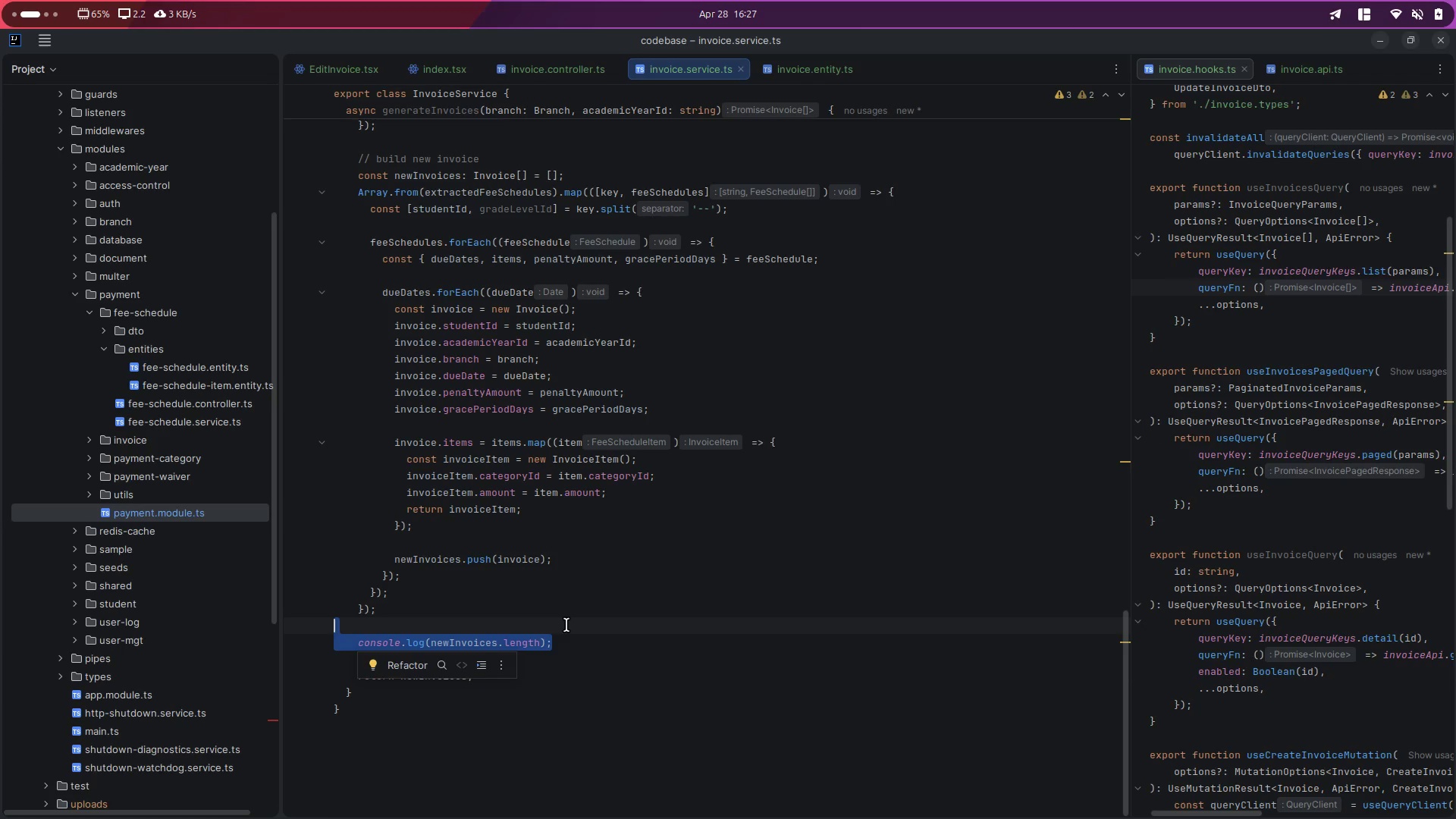 
left_click([584, 413])
 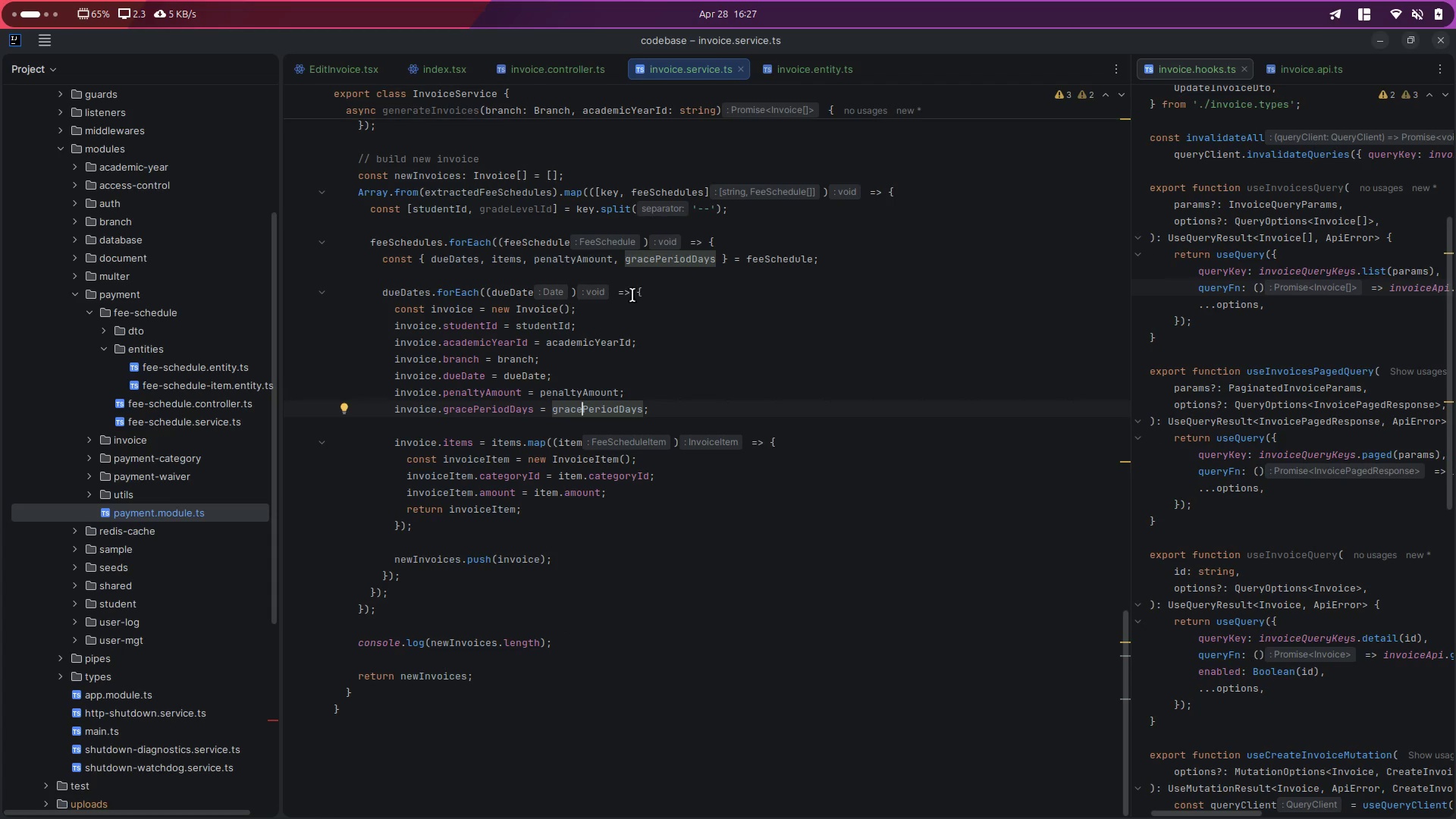 
left_click([604, 321])
 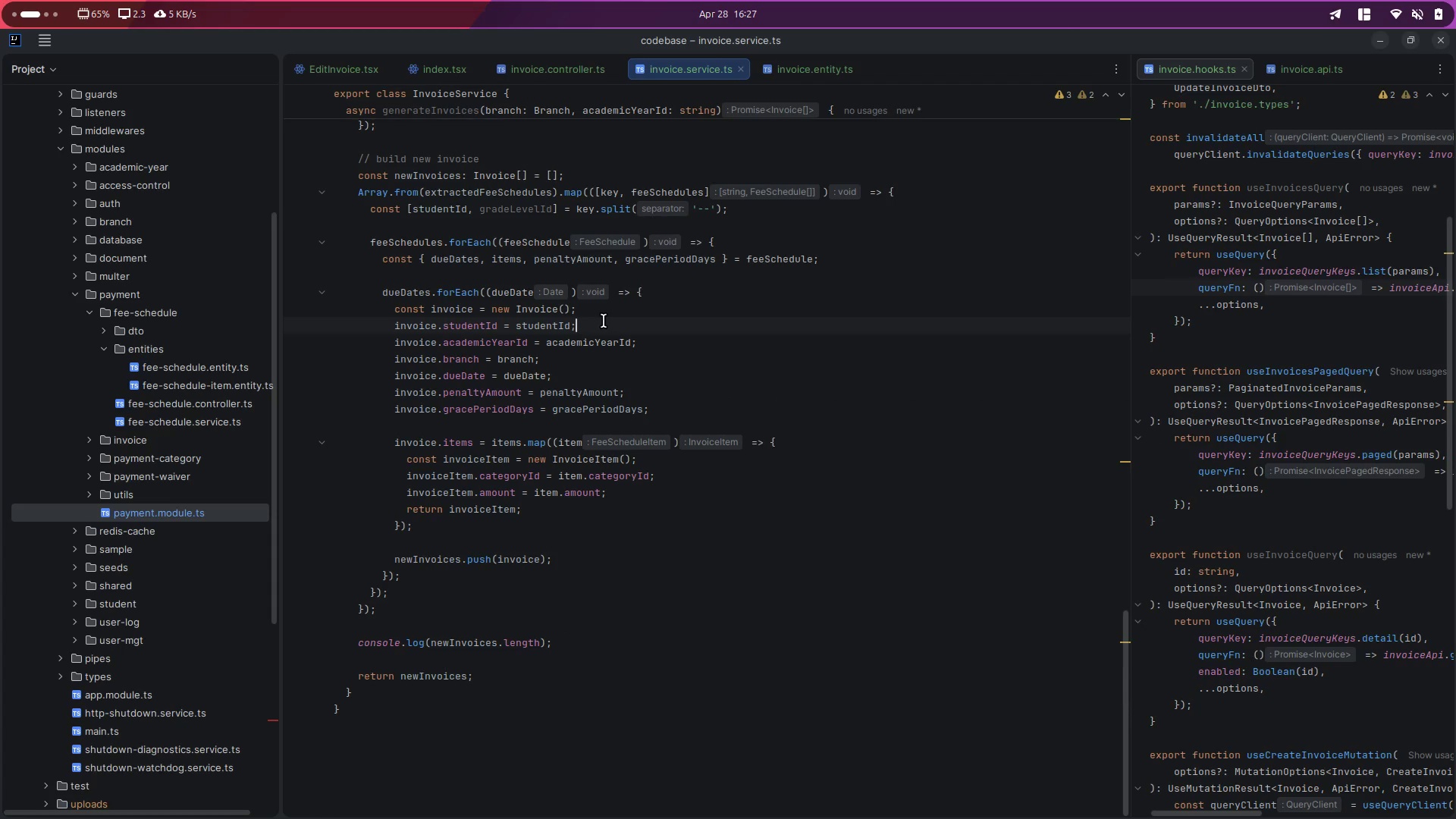 
key(Control+ControlLeft)
 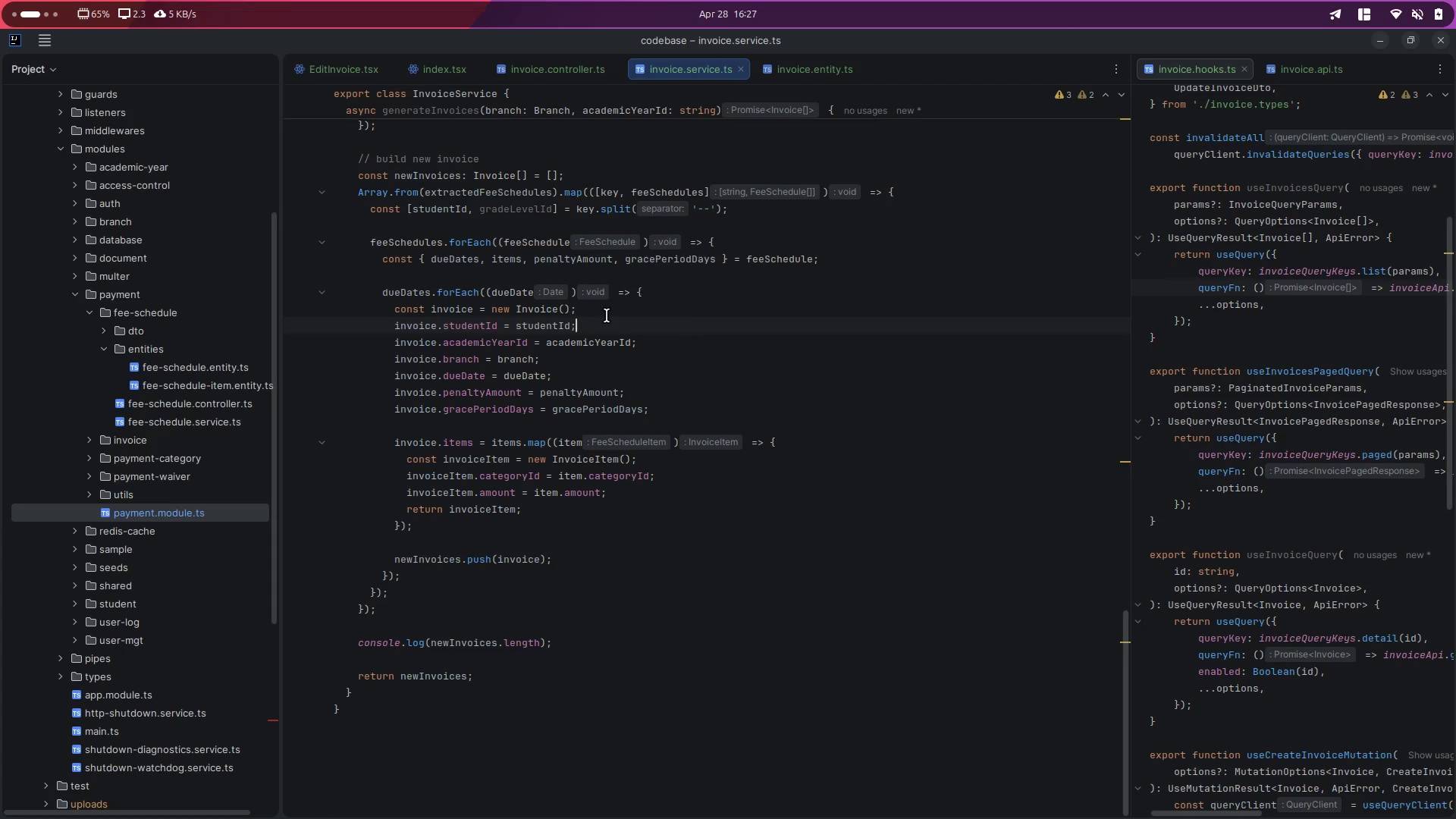 
key(Control+C)
 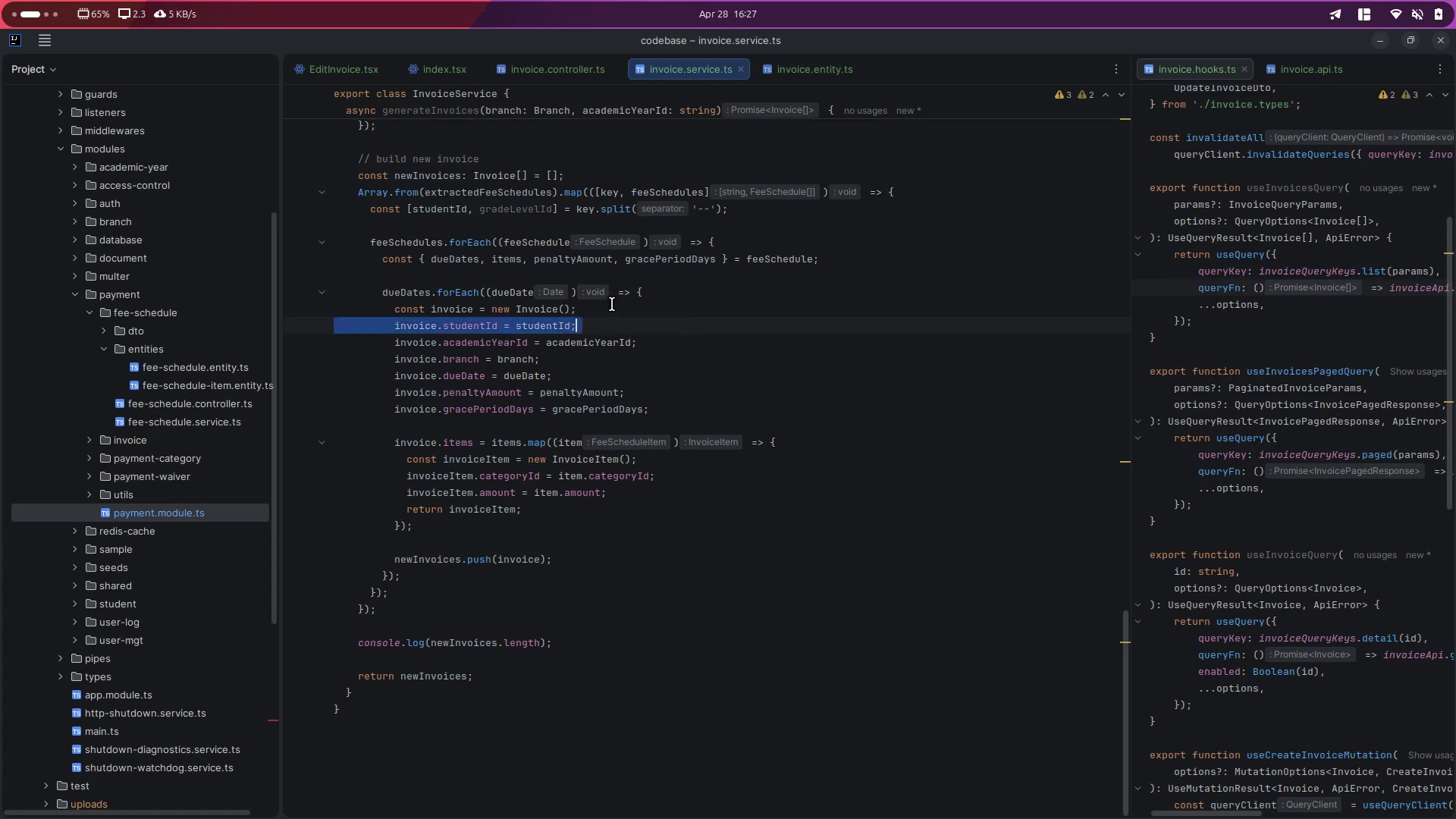 
left_click([612, 304])
 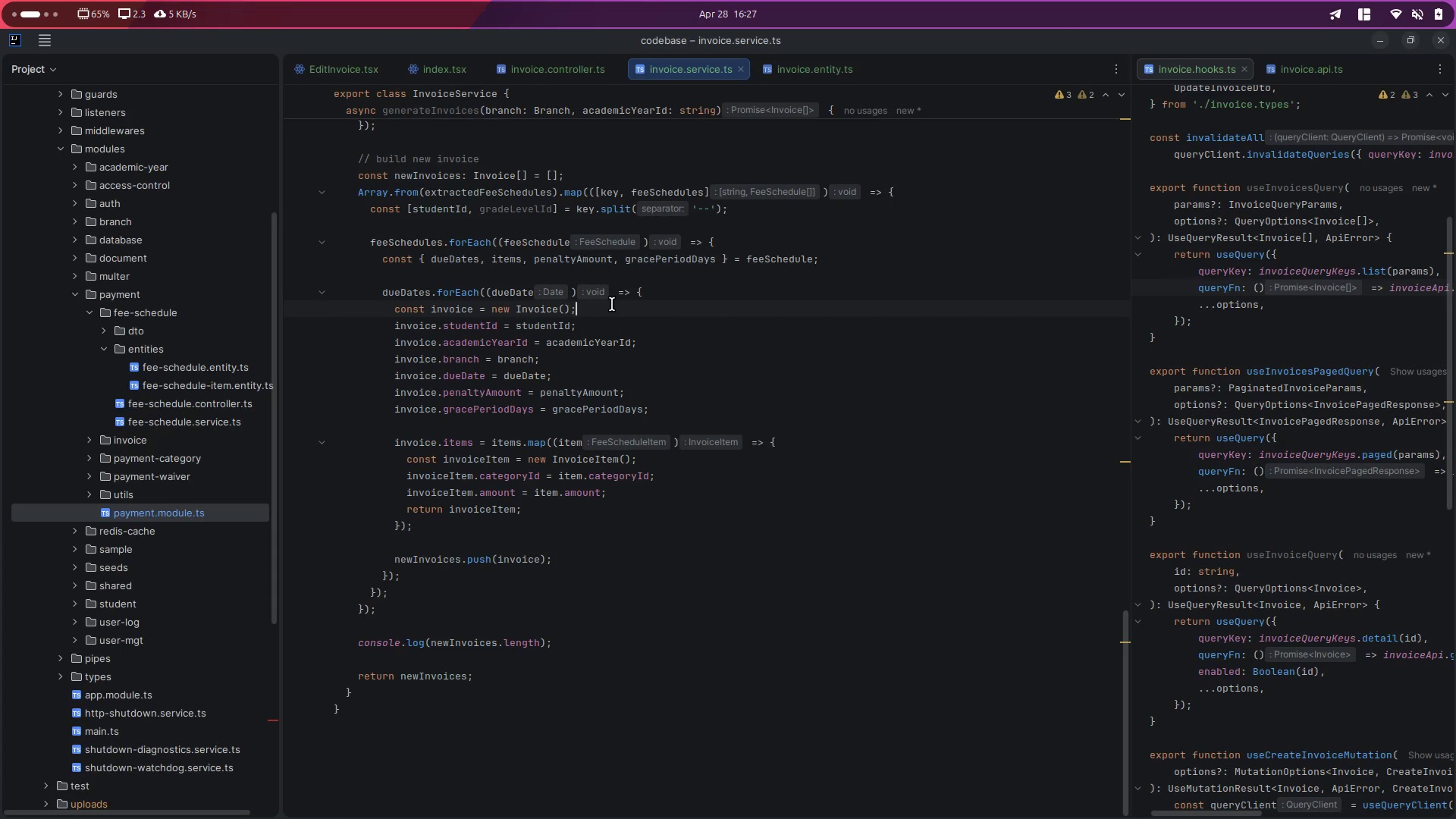 
key(Enter)
 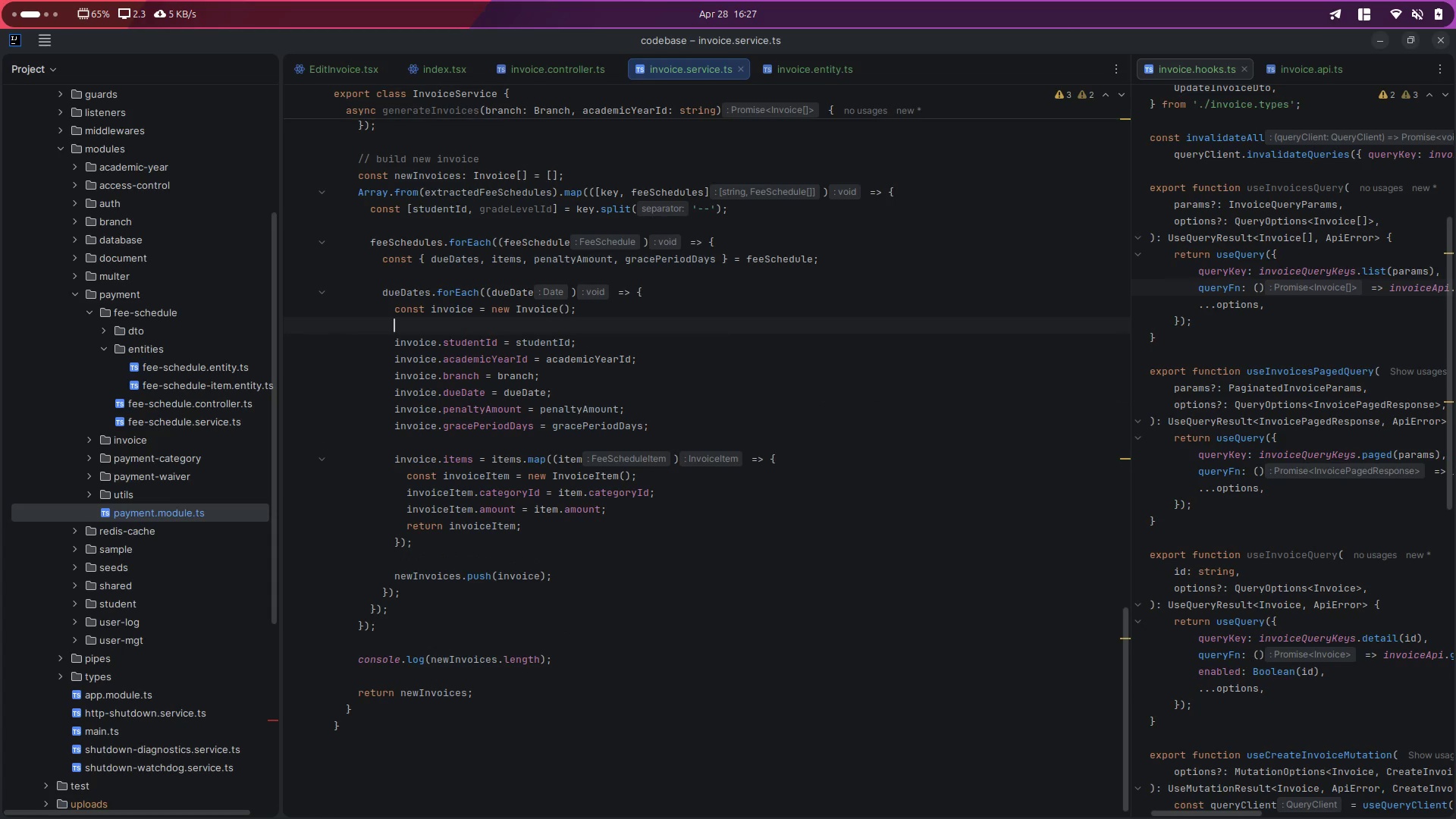 
key(Control+V)
 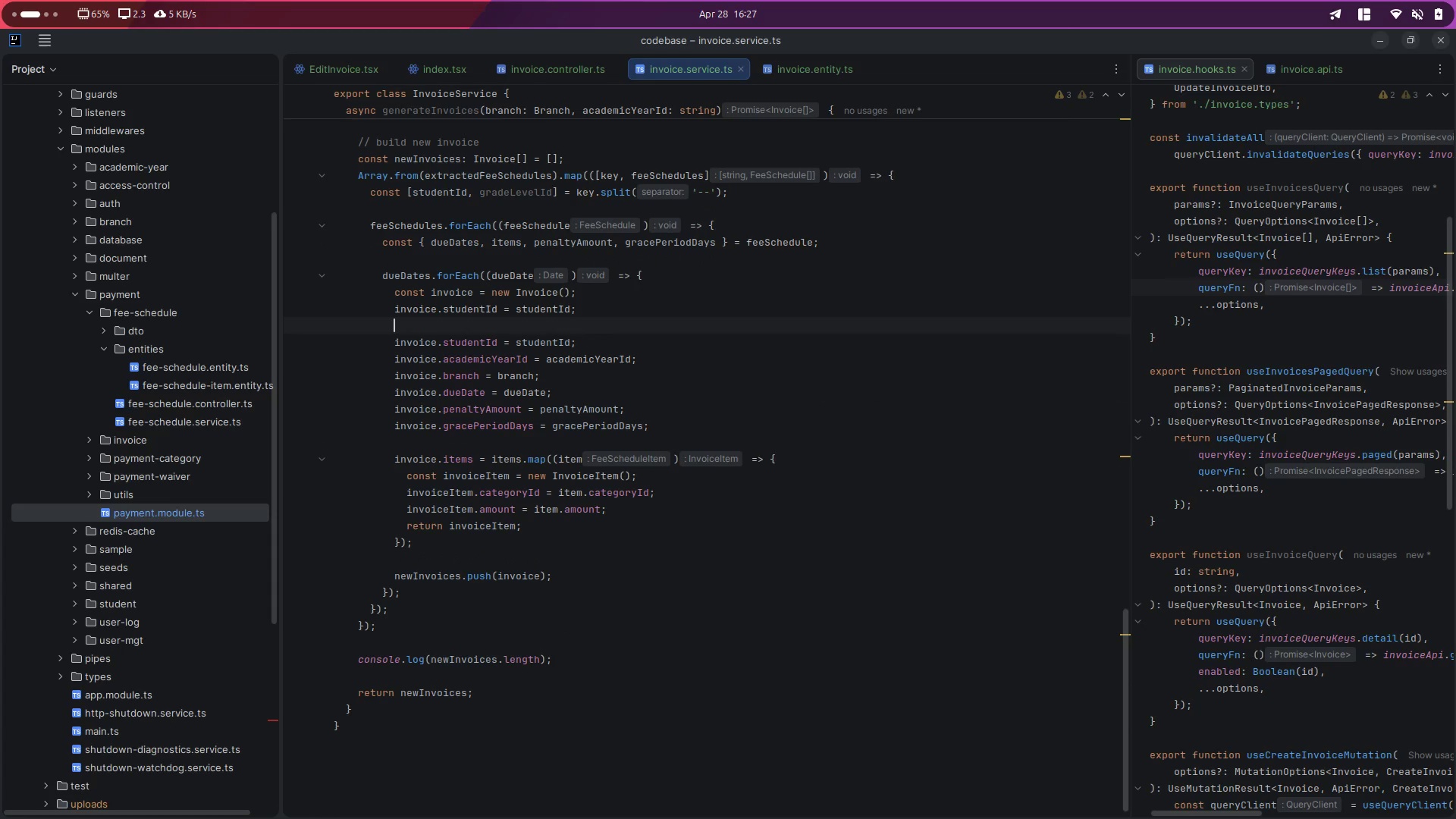 
key(Backspace)
 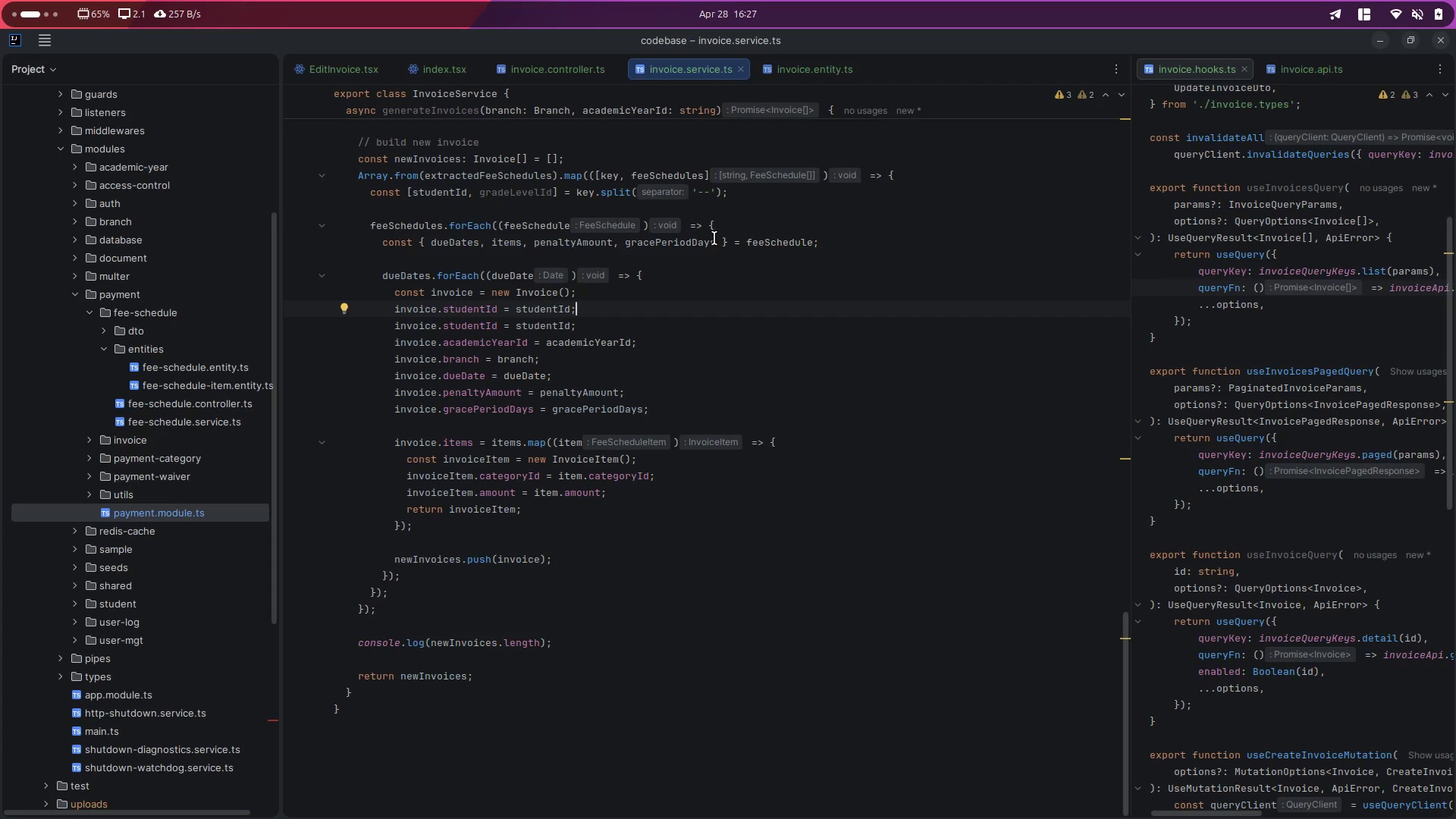 
double_click([770, 246])
 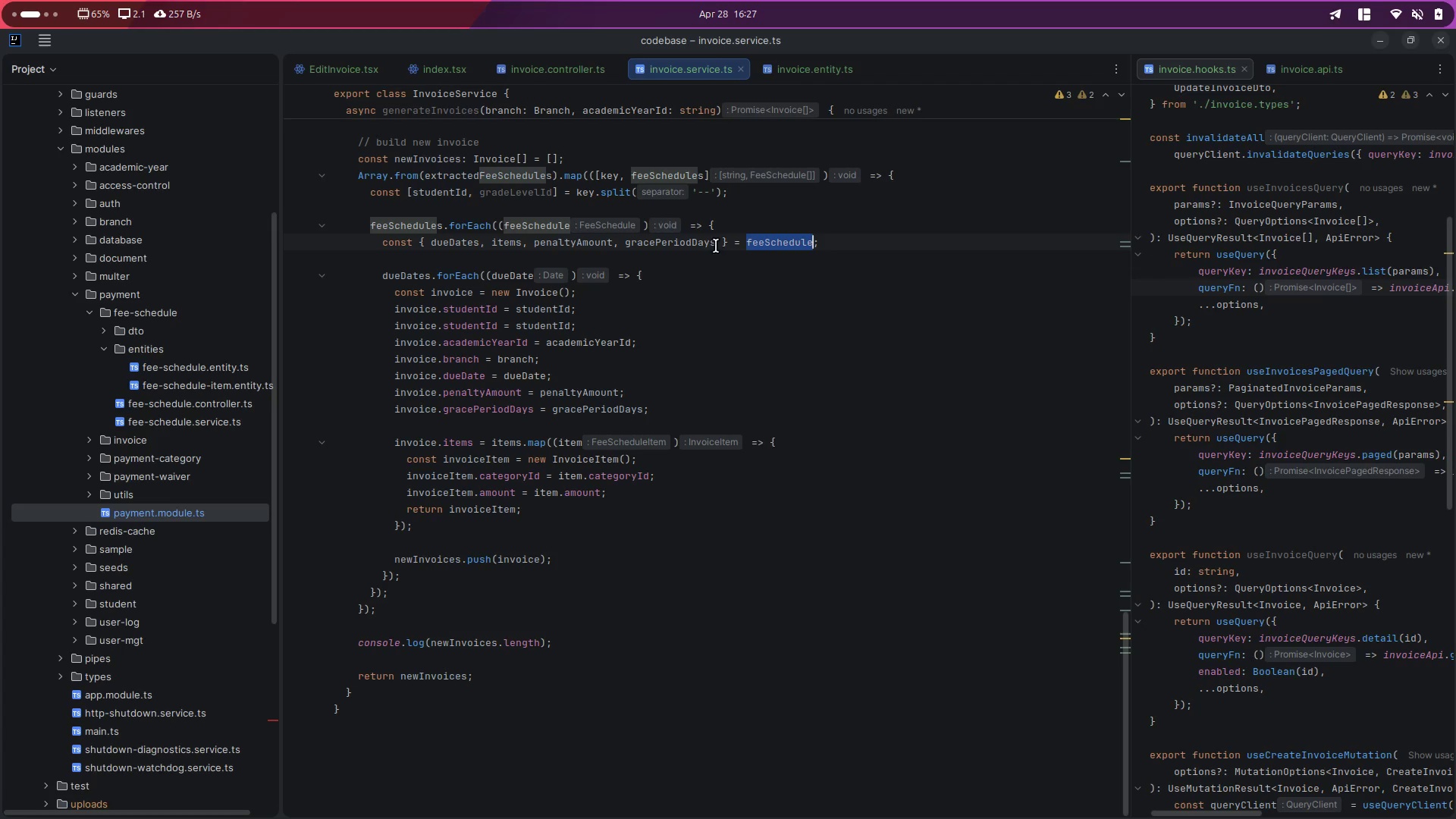 
left_click([722, 243])
 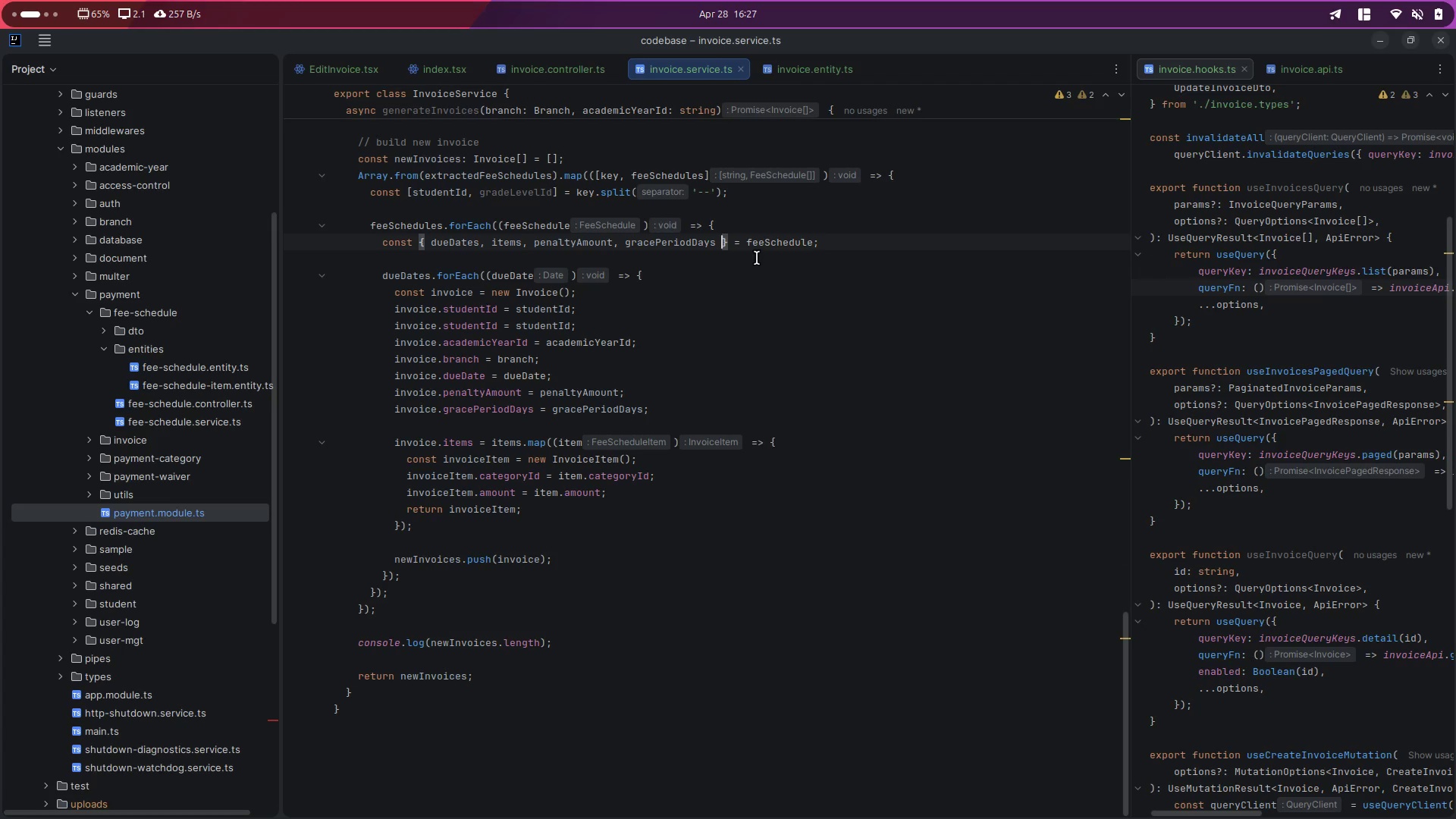 
left_click([768, 250])
 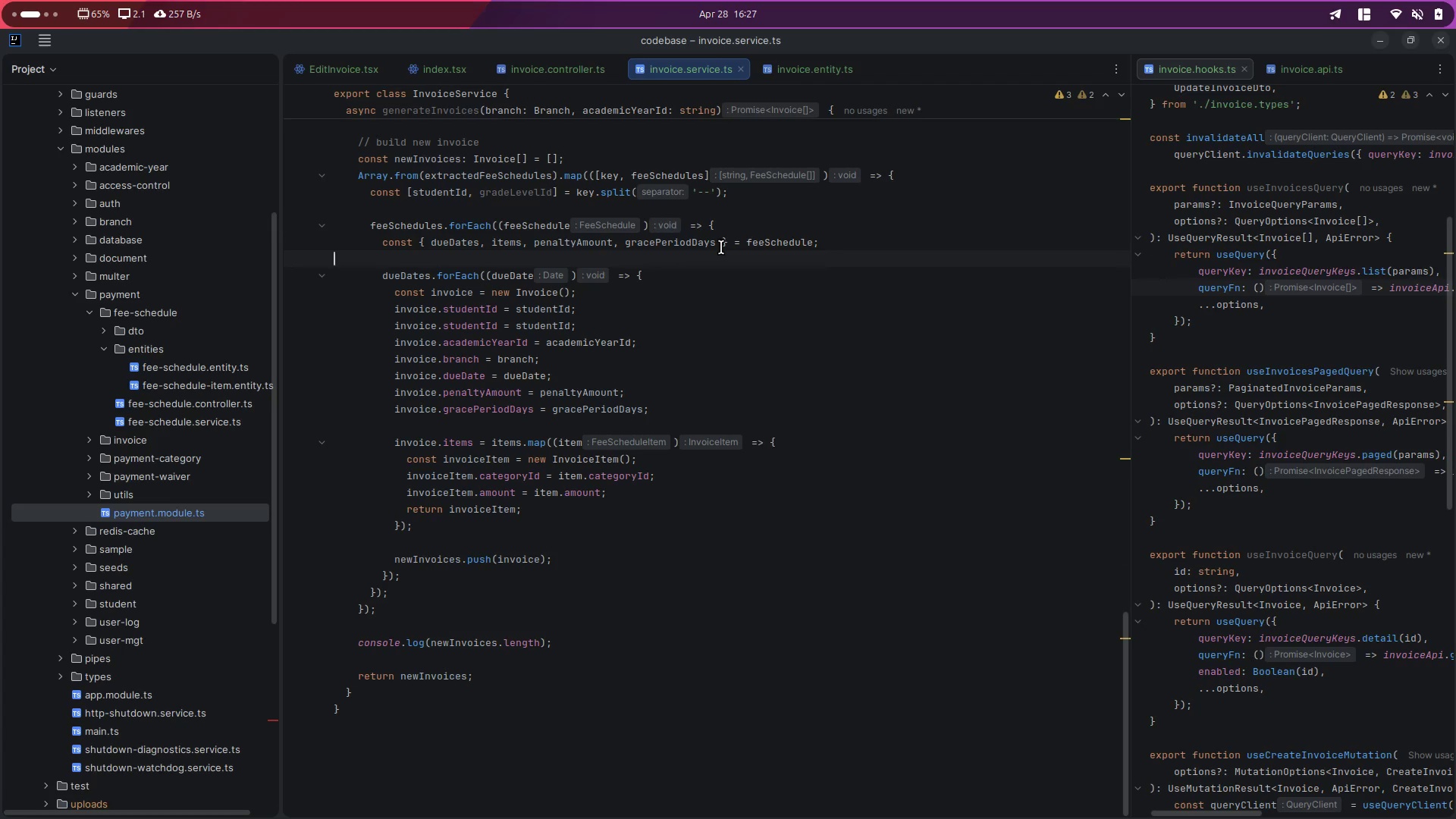 
double_click([717, 243])
 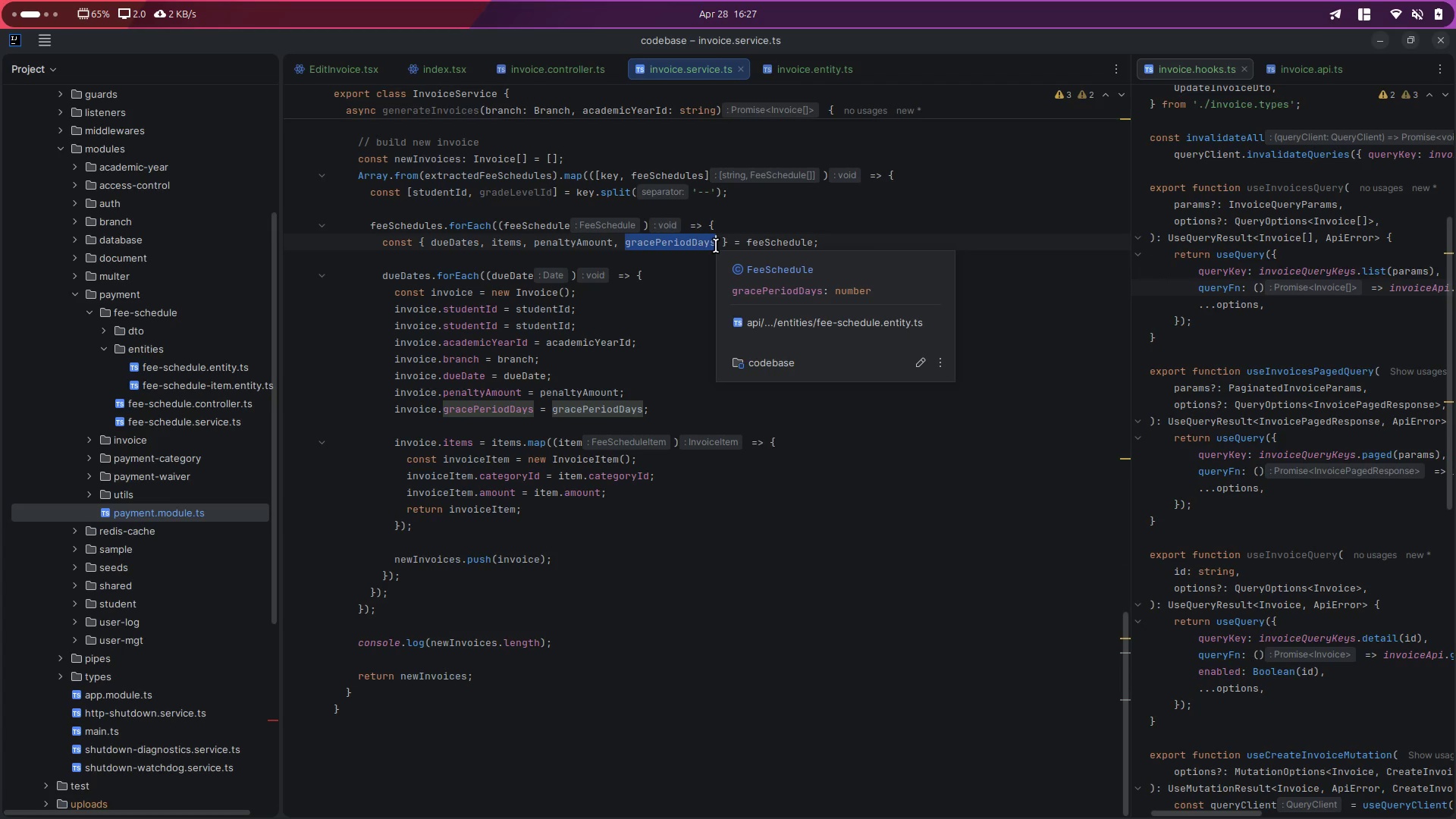 
key(Comma)
 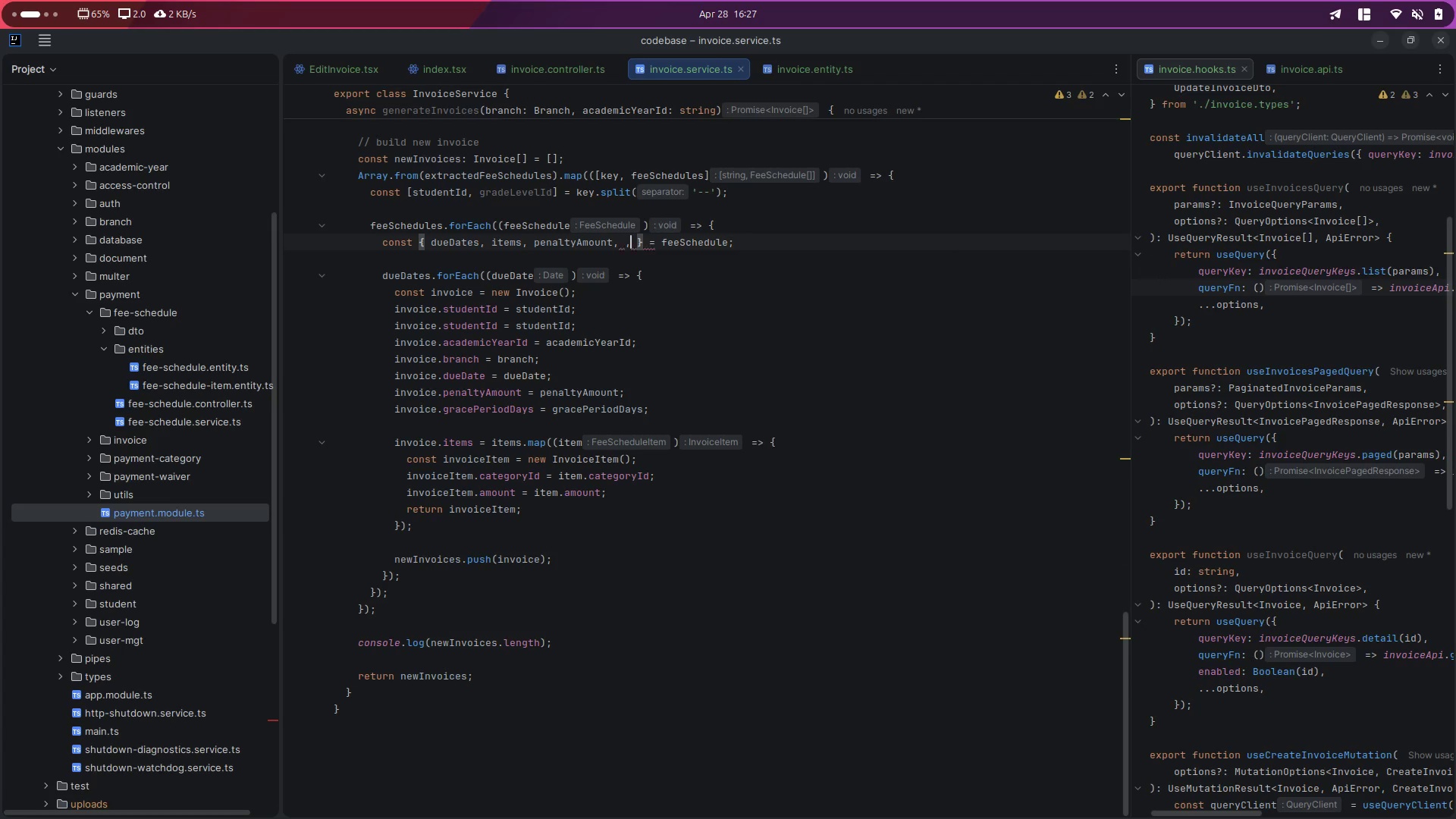 
key(Control+Z)
 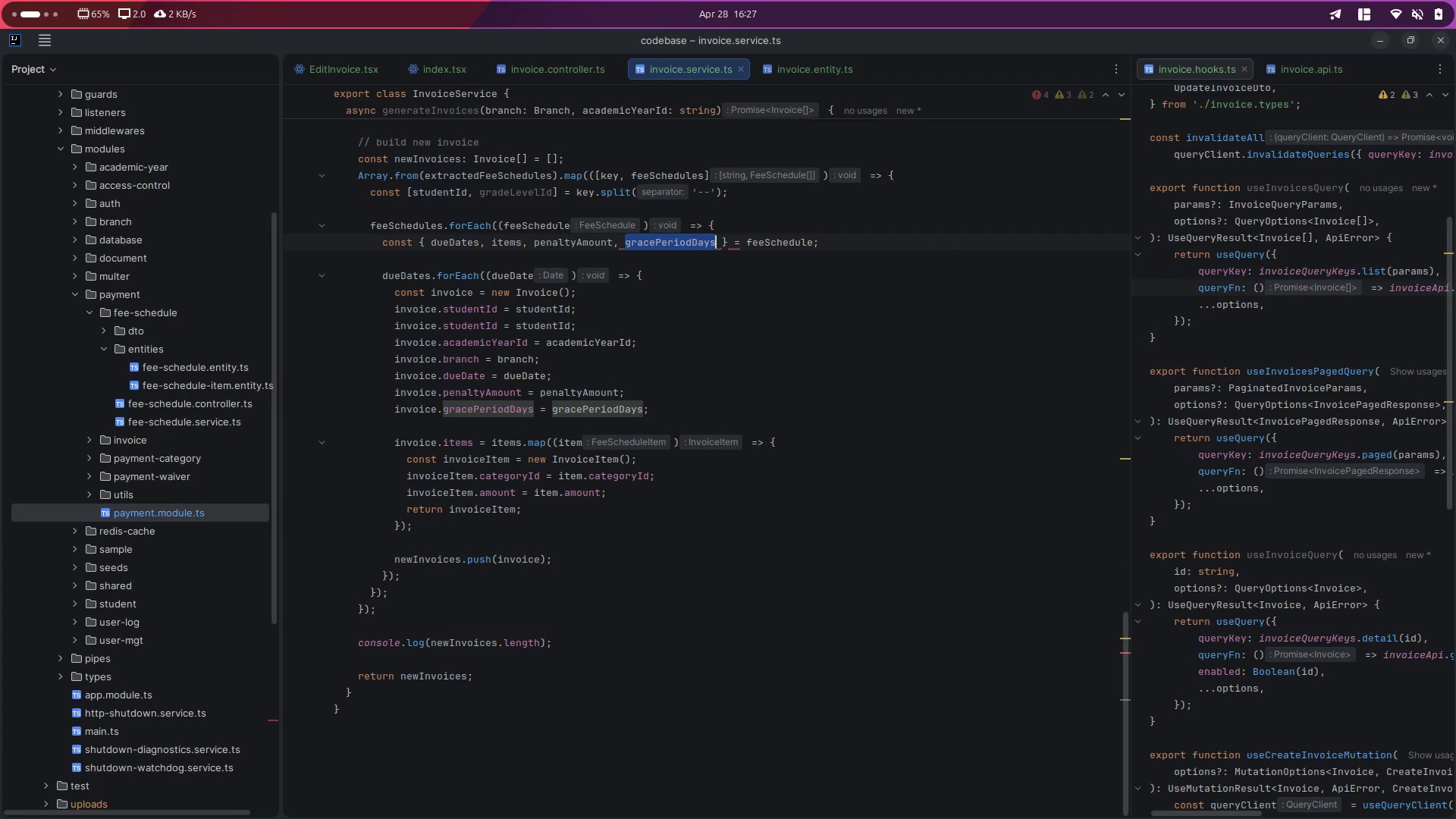 
key(ArrowRight)
 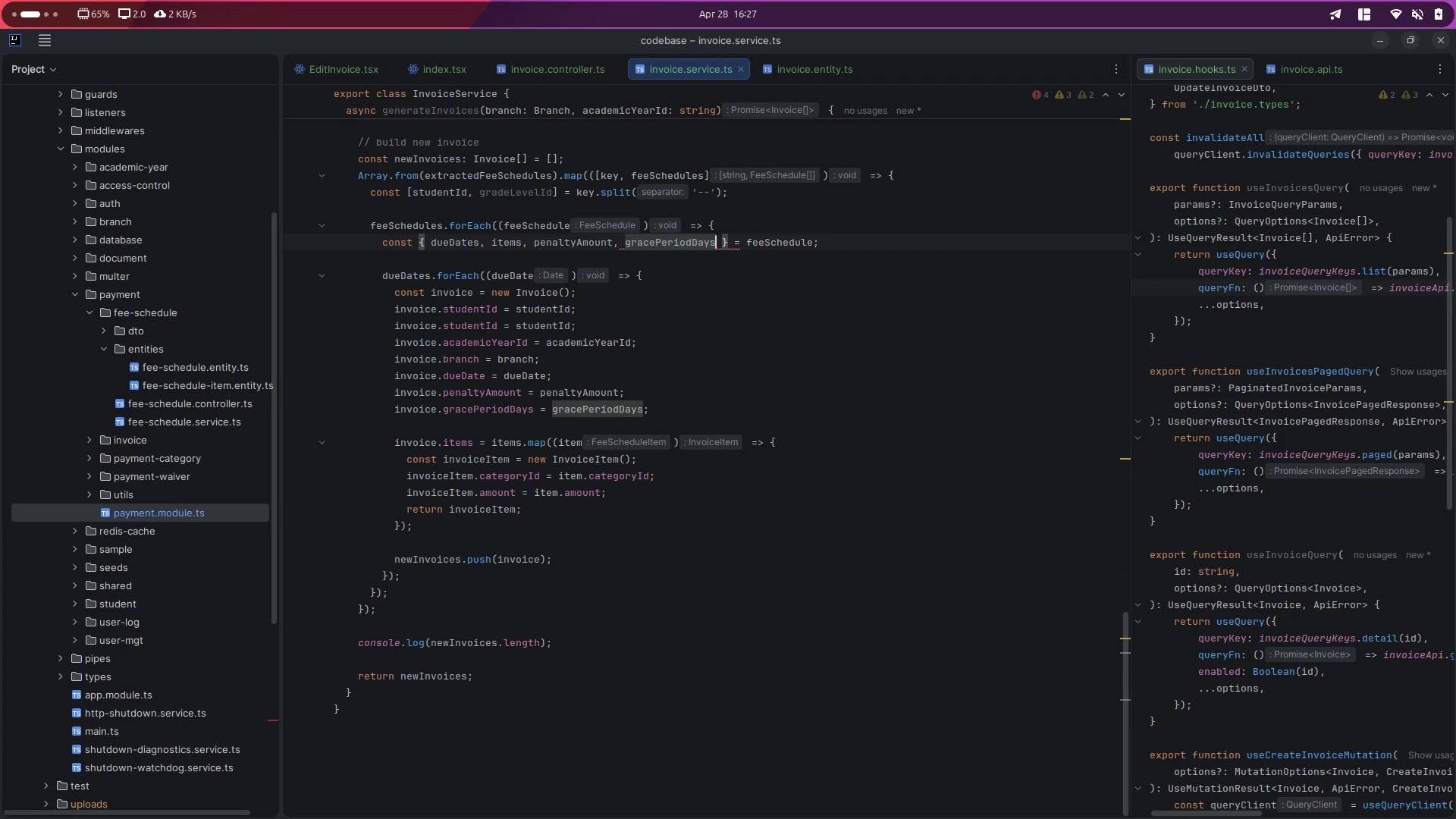 
type(,id)
 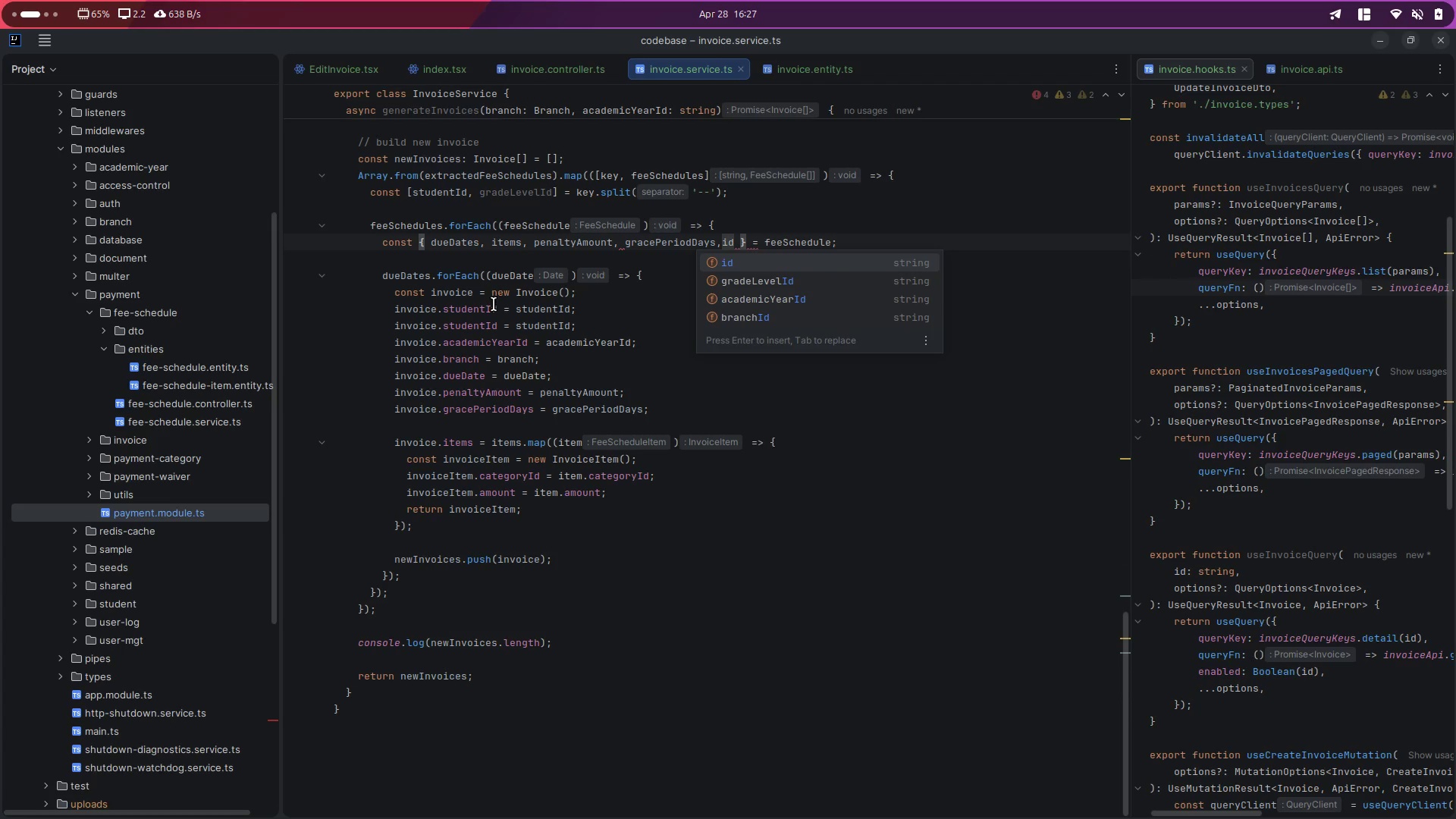 
double_click([487, 306])
 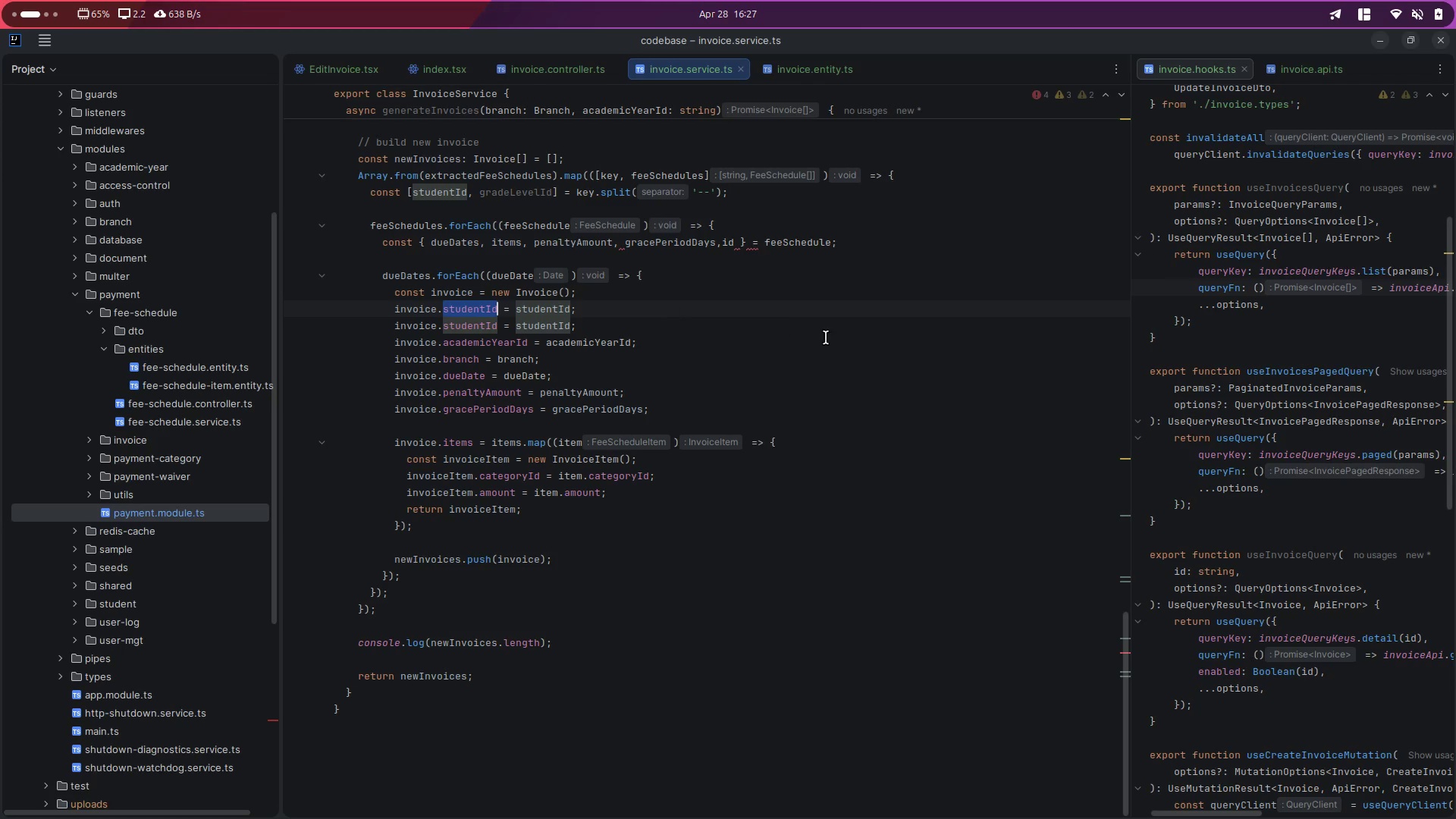 
type(fe)
 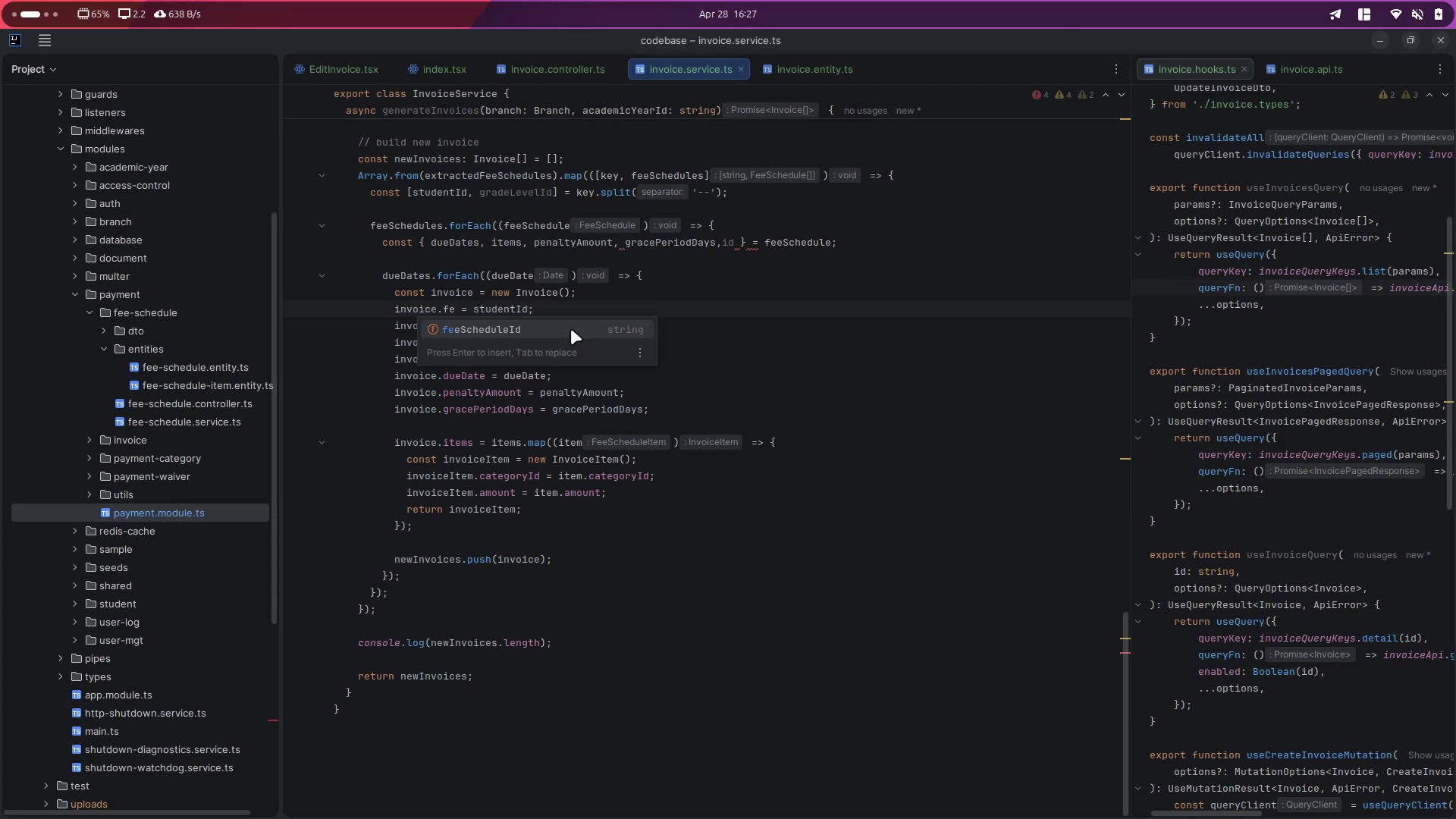 
left_click([532, 325])
 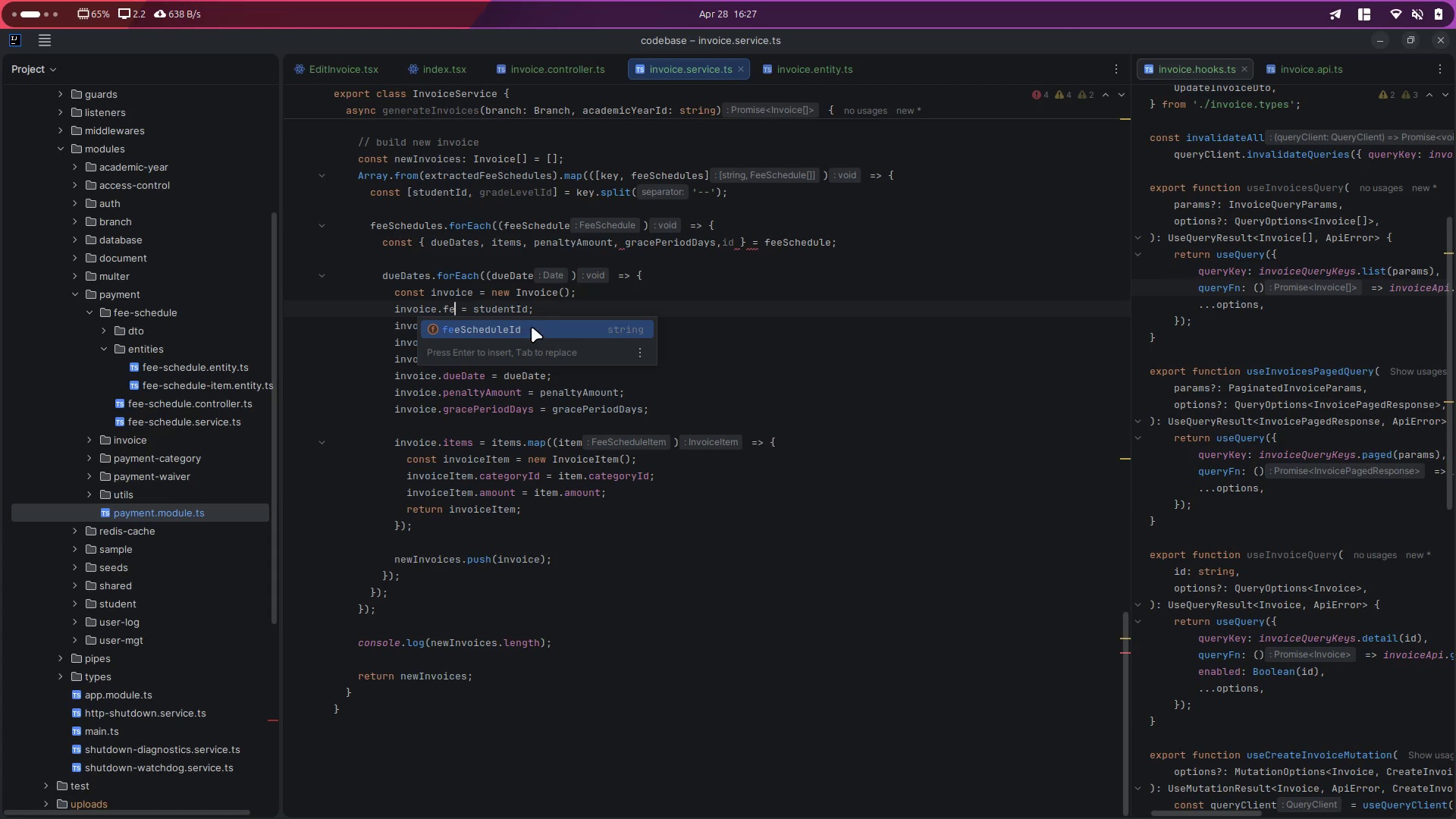 
key(Enter)
 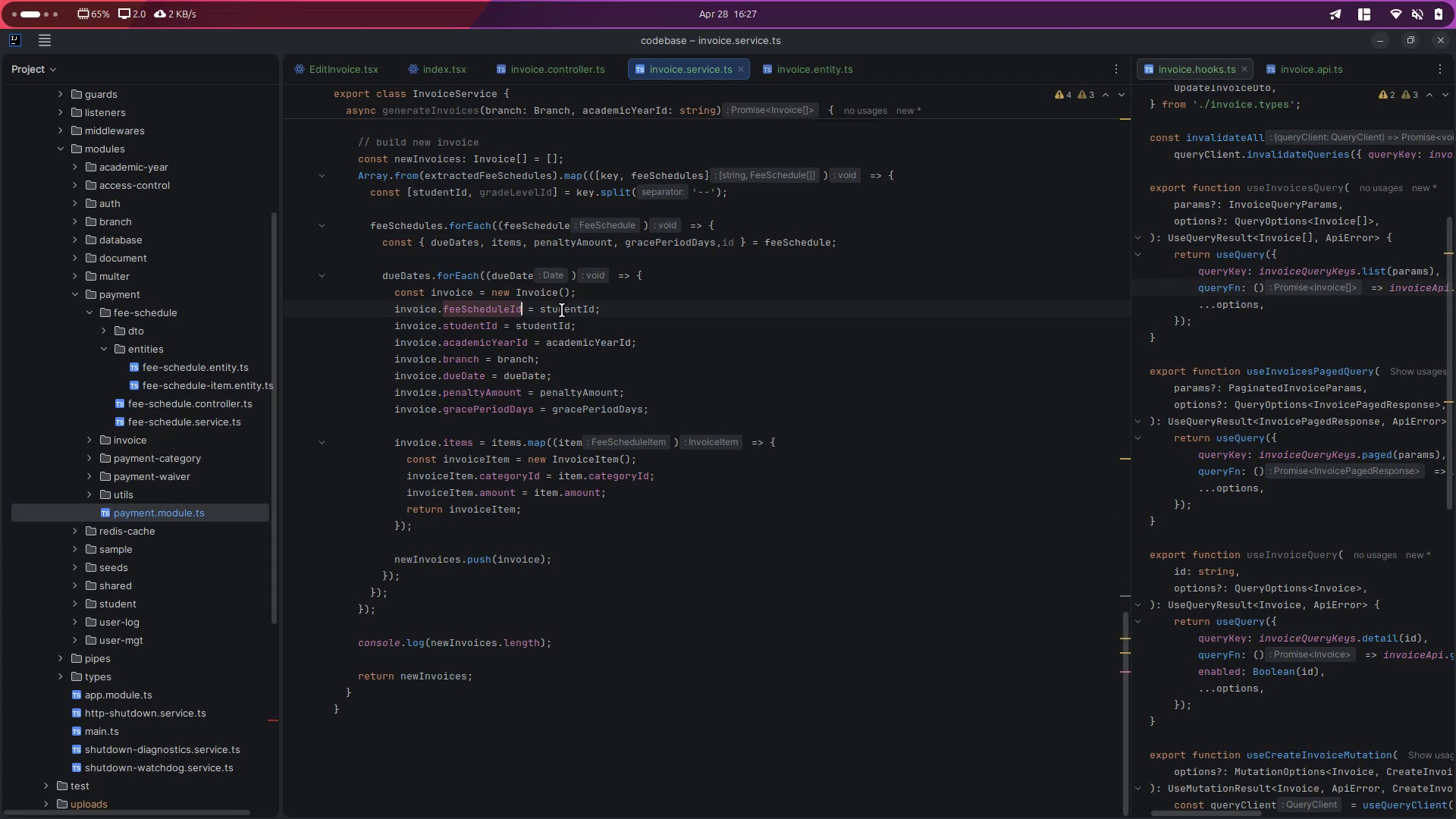 
left_click([572, 306])
 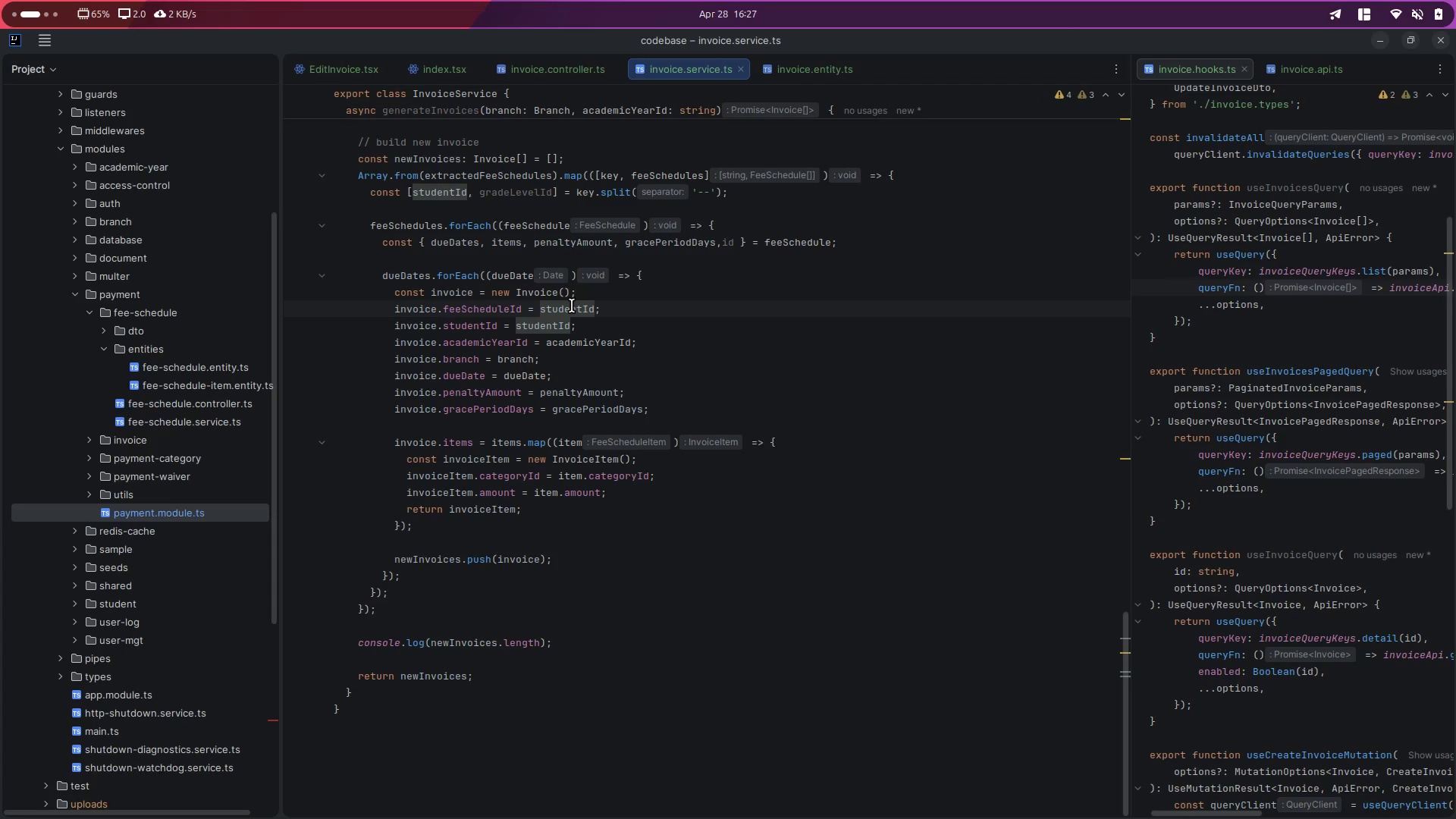 
double_click([572, 306])
 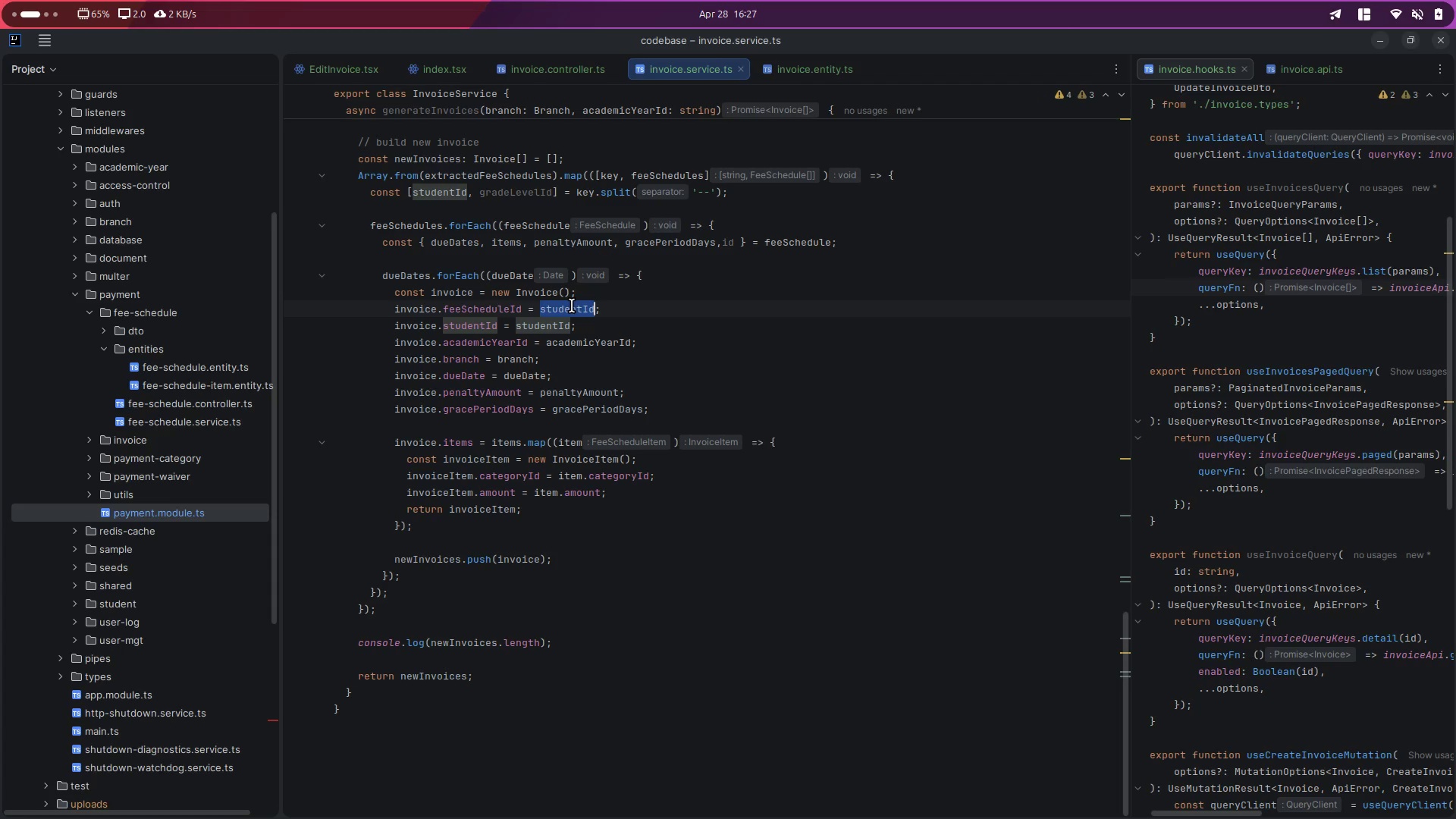 
type(id)
key(Escape)
 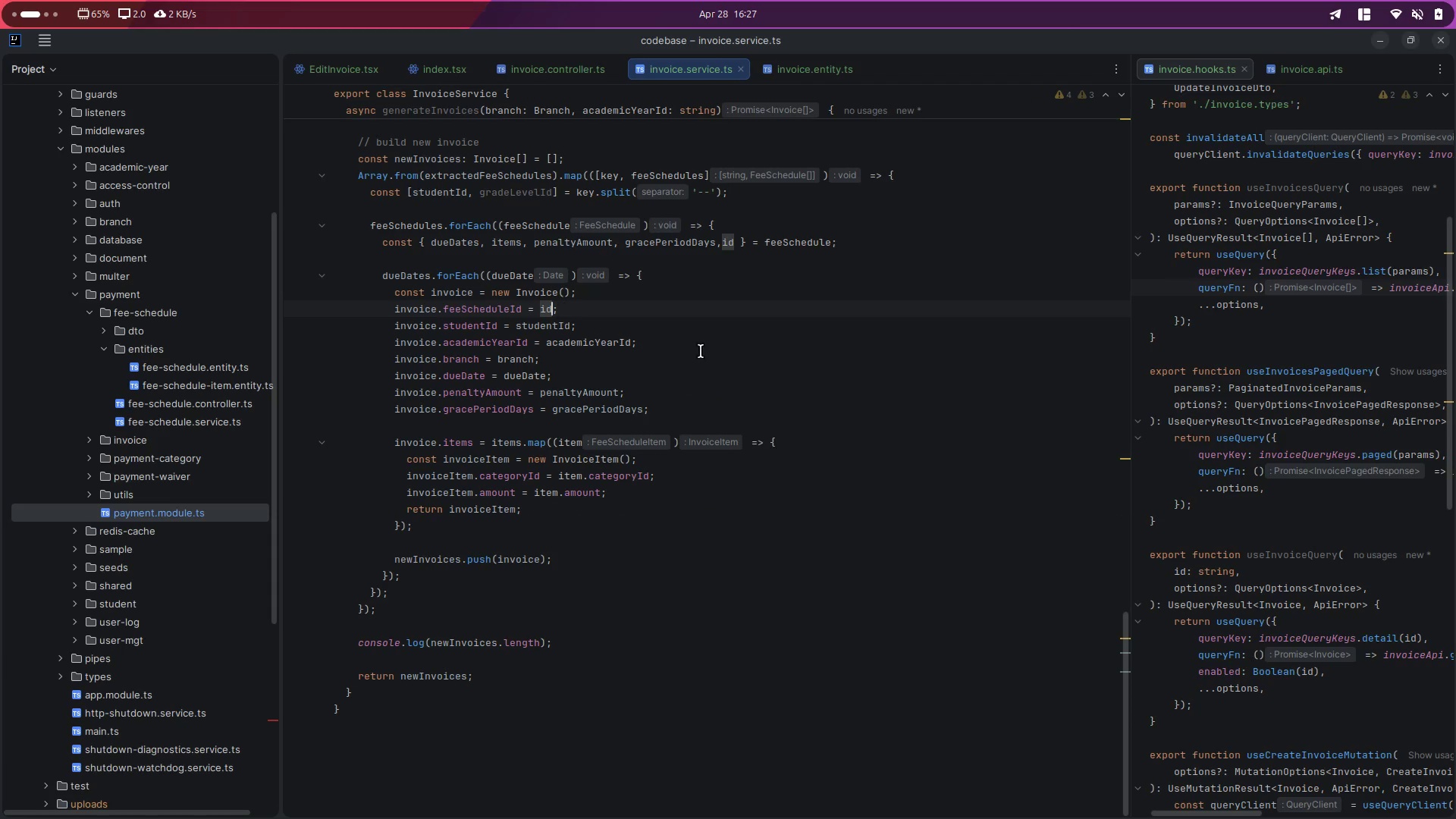 
left_click([731, 359])
 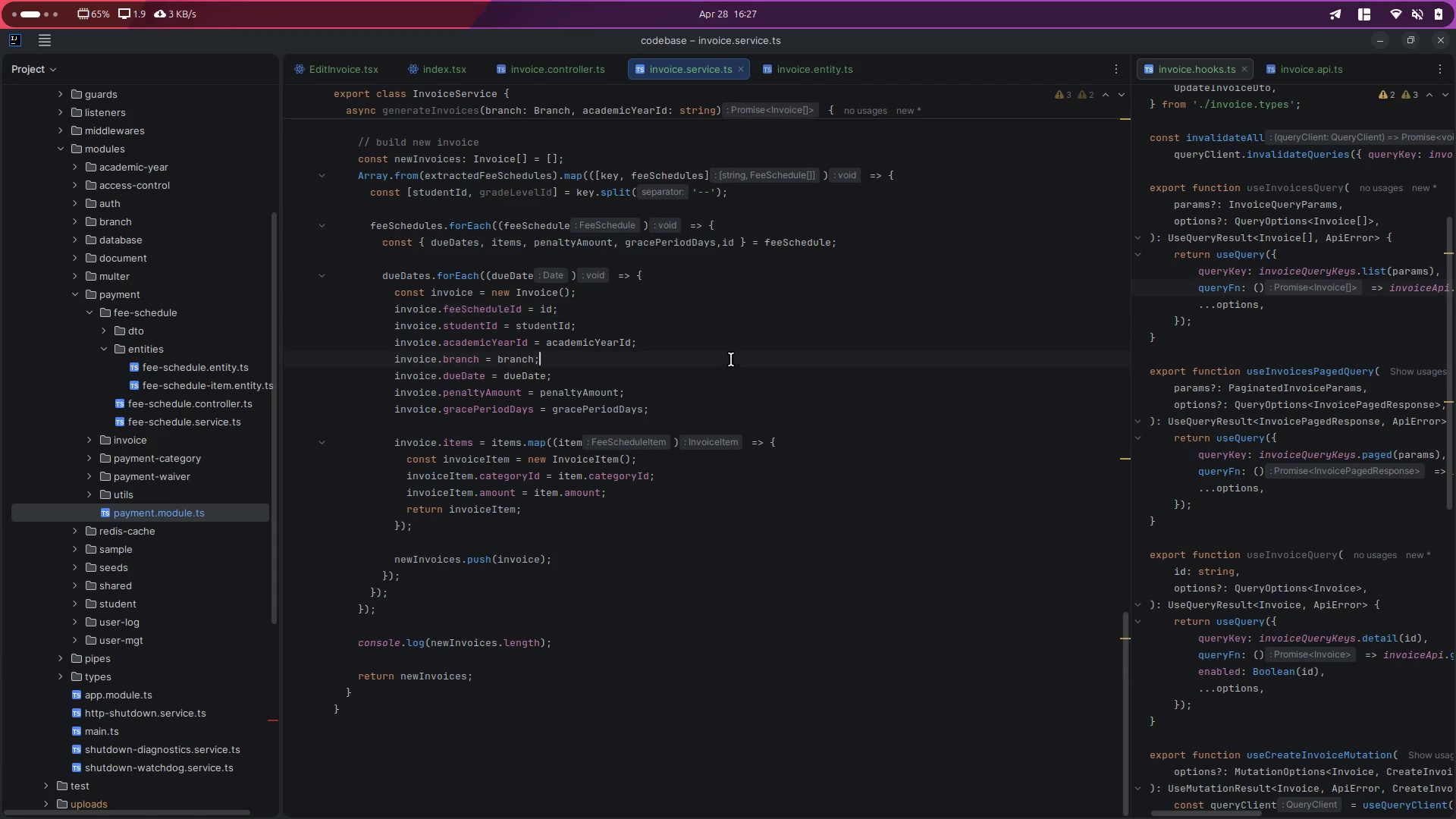 
key(Control+ControlLeft)
 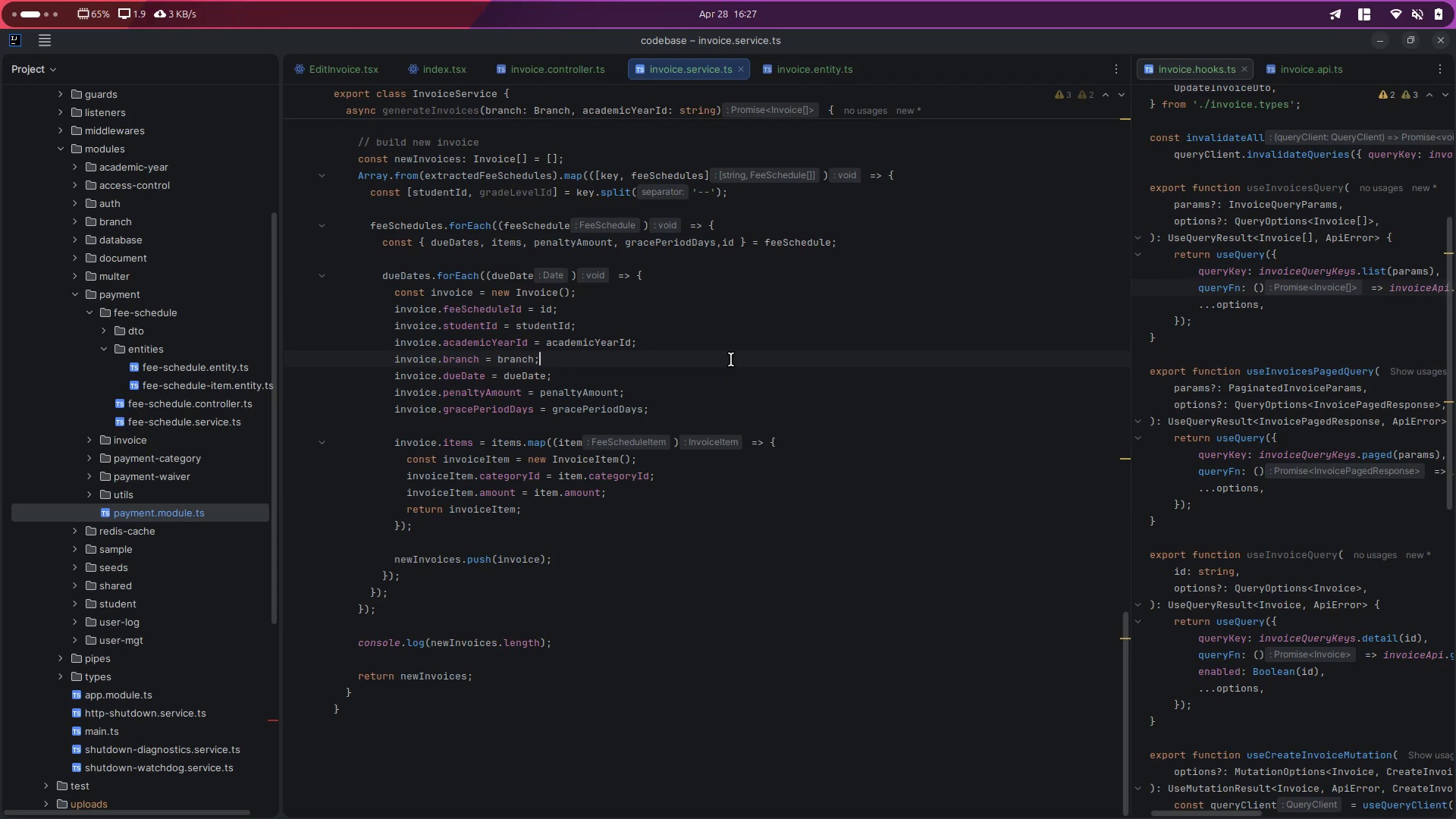 
key(Control+S)
 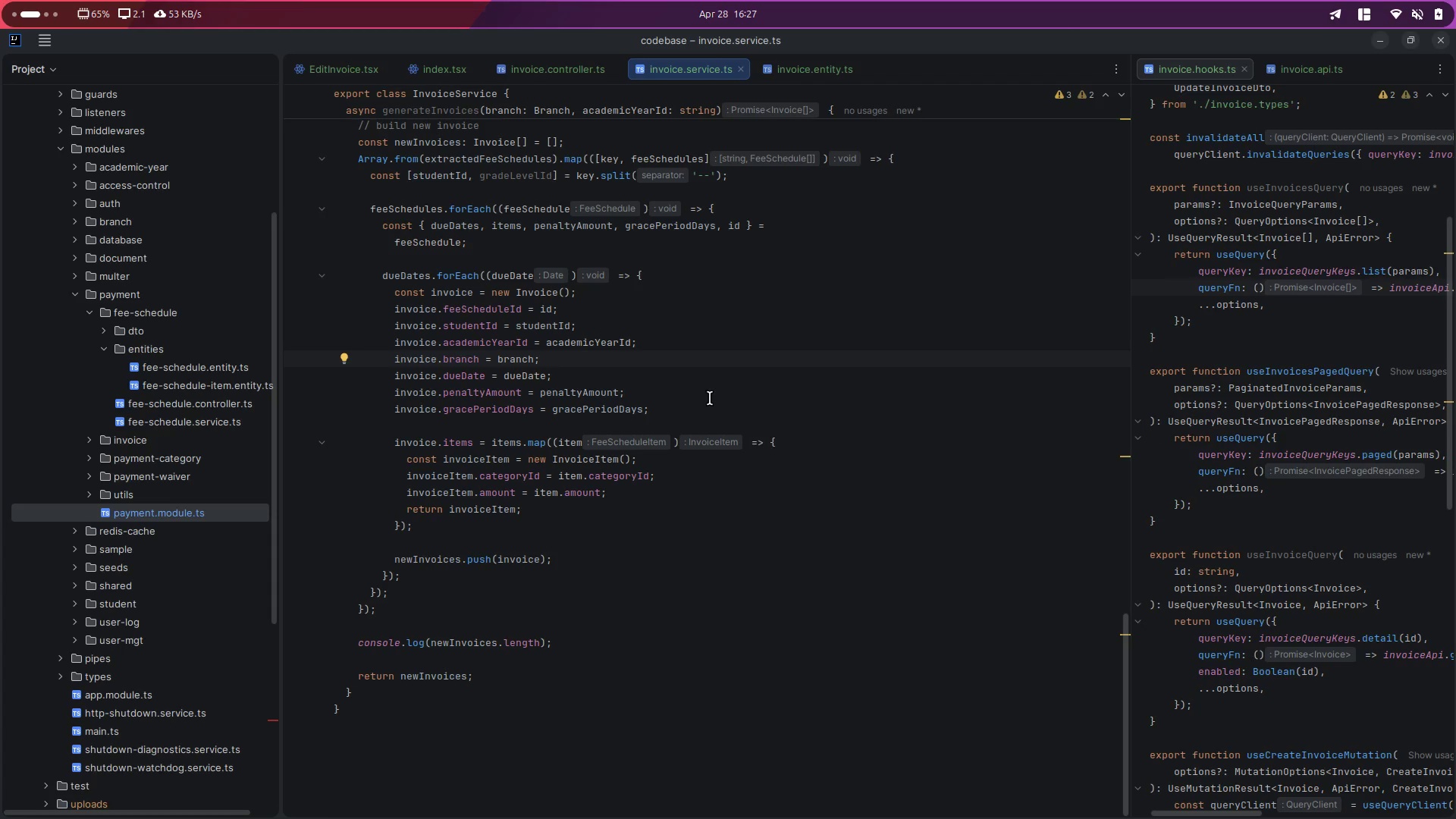 
wait(6.98)
 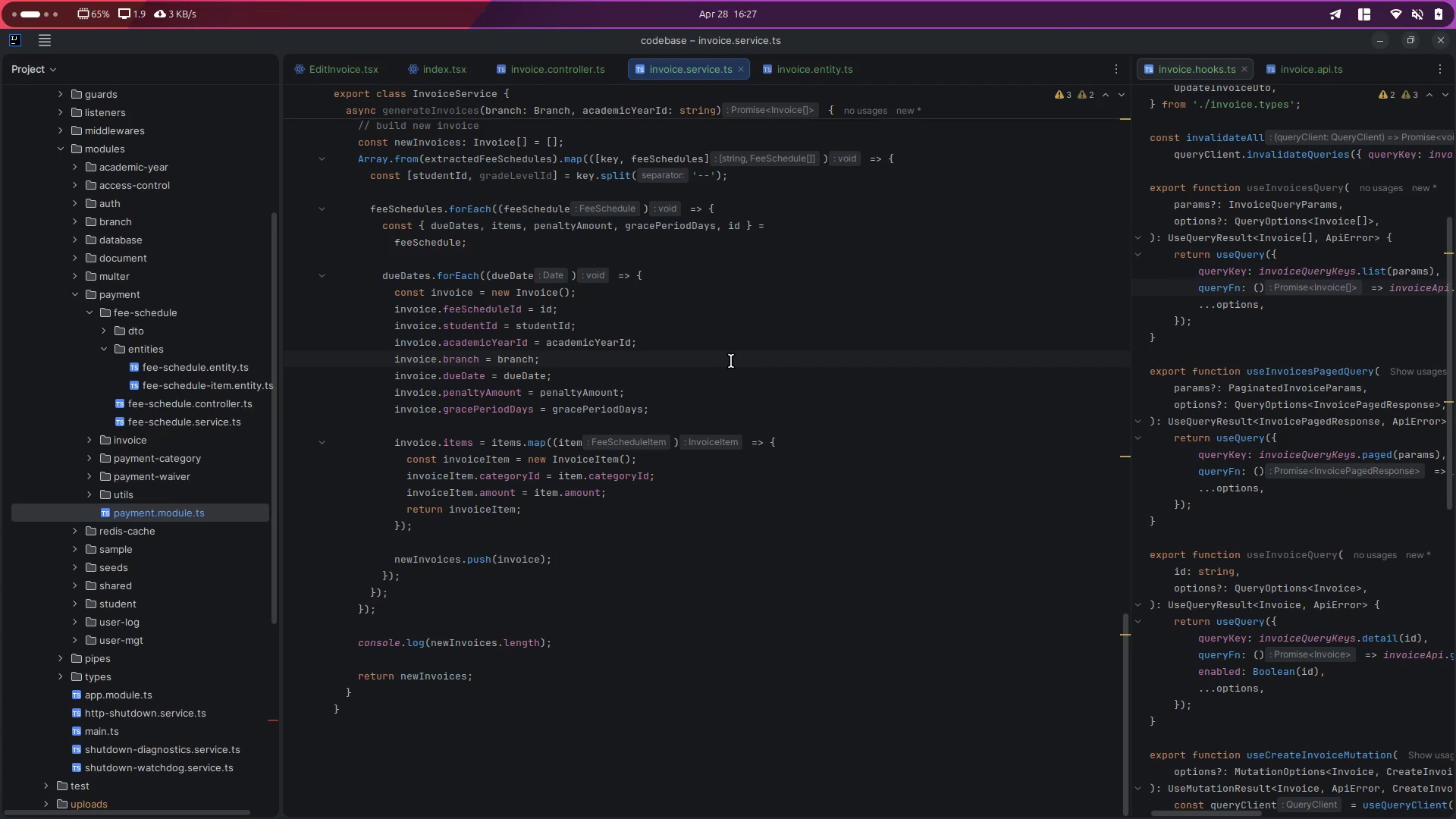 
left_click_drag(start_coordinate=[691, 323], to_coordinate=[683, 450])
 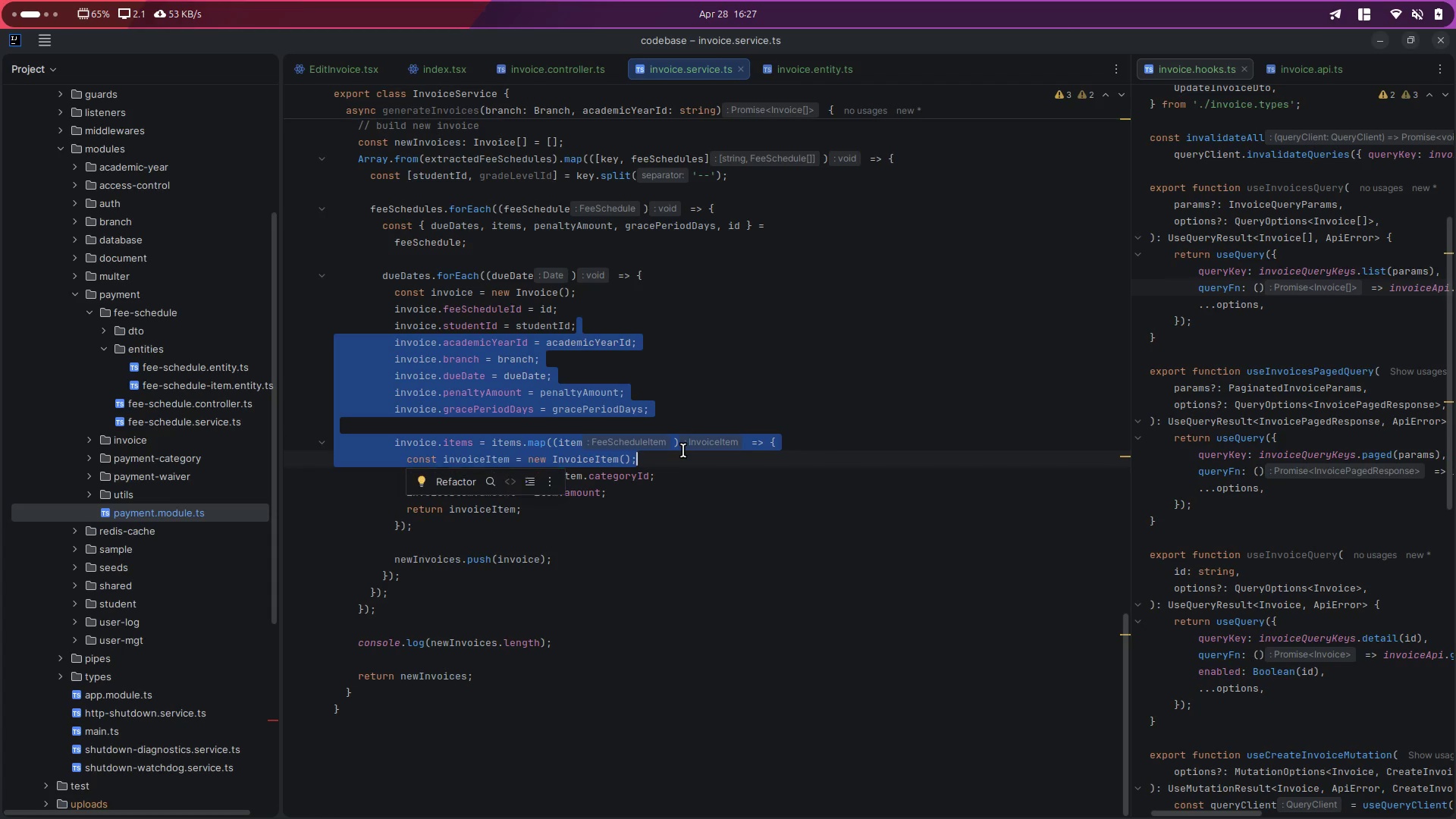 
scroll: coordinate [679, 481], scroll_direction: down, amount: 8.0
 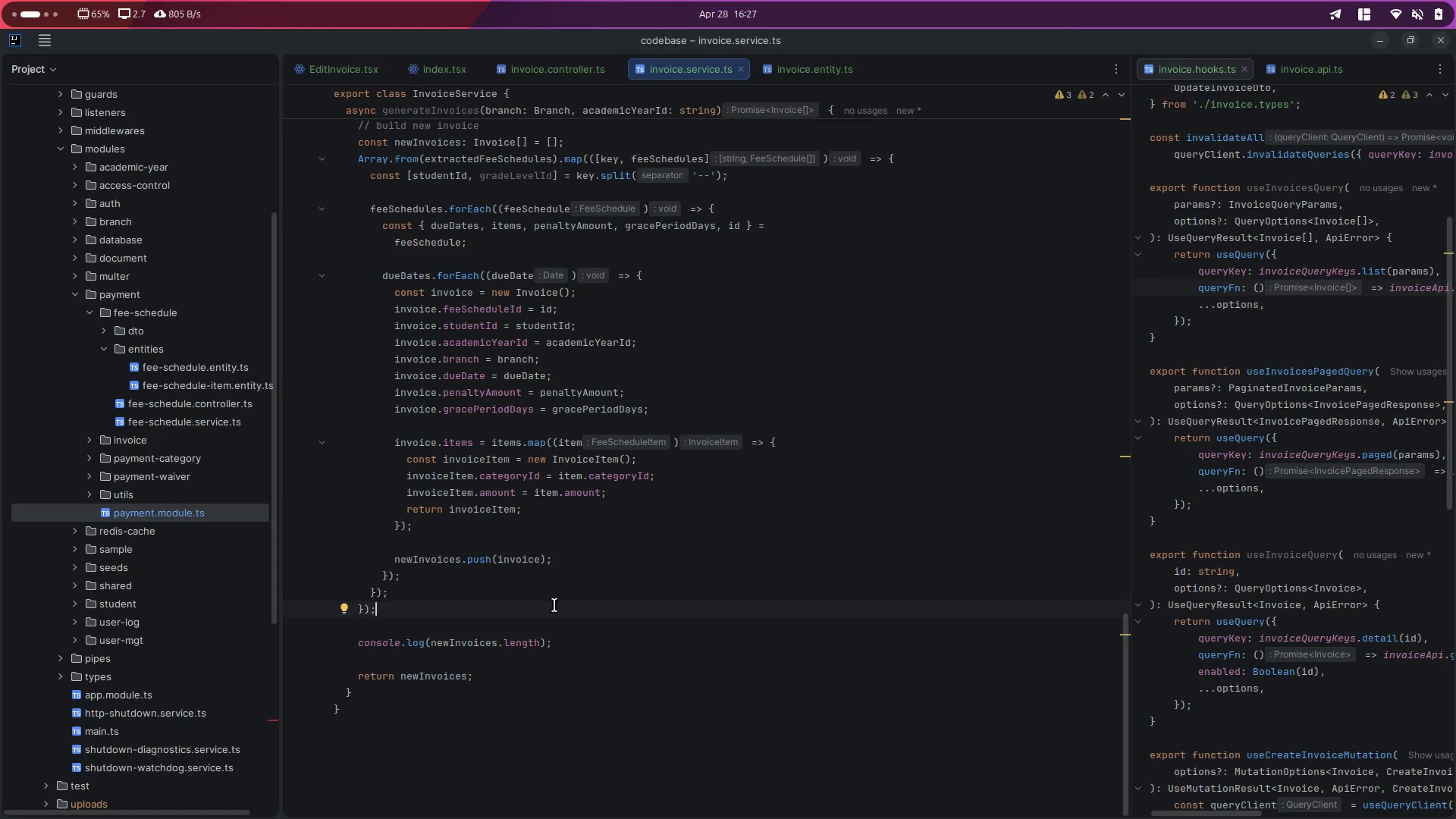 
scroll: coordinate [551, 601], scroll_direction: up, amount: 4.0
 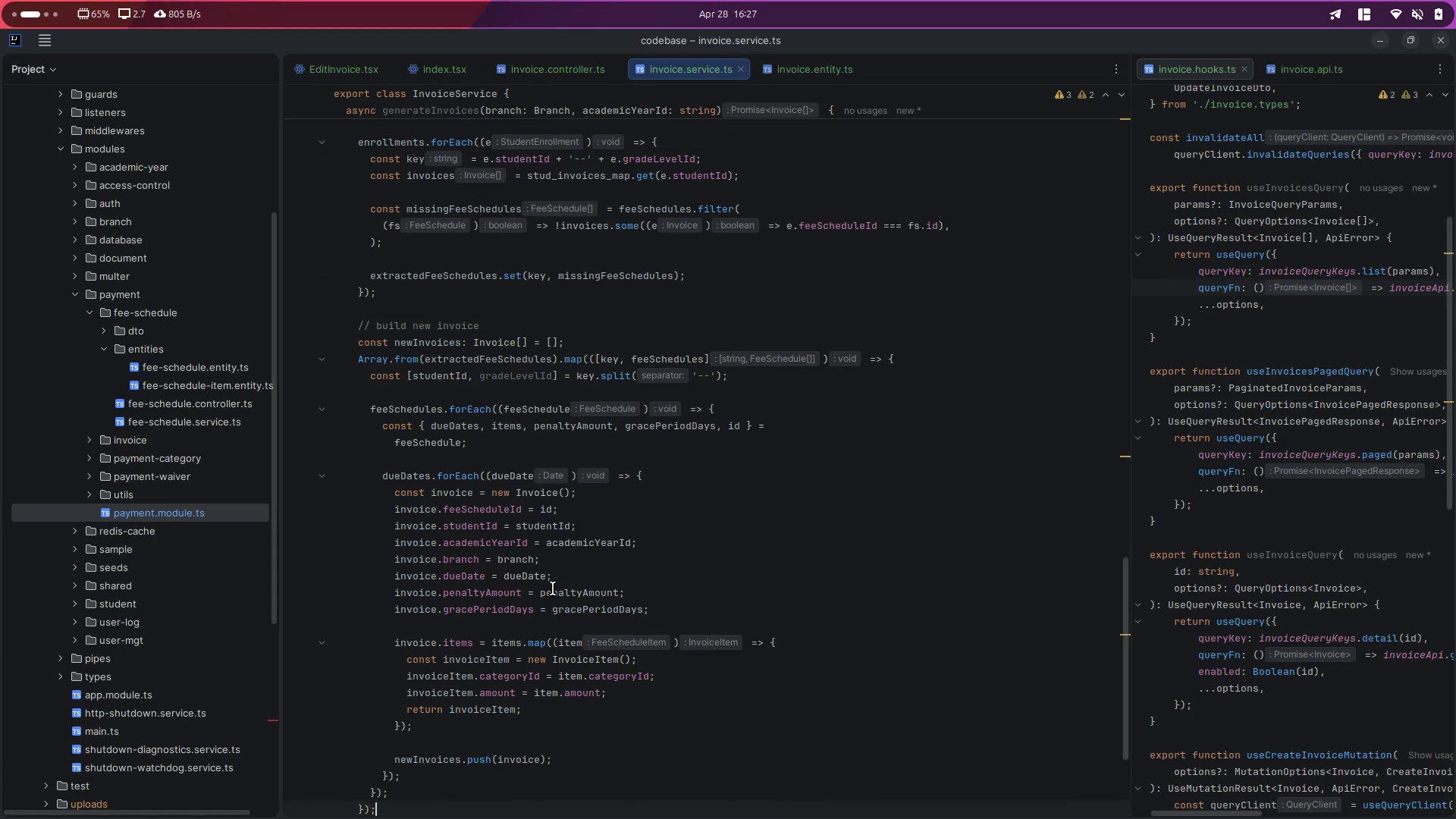 
key(Alt+AltLeft)
 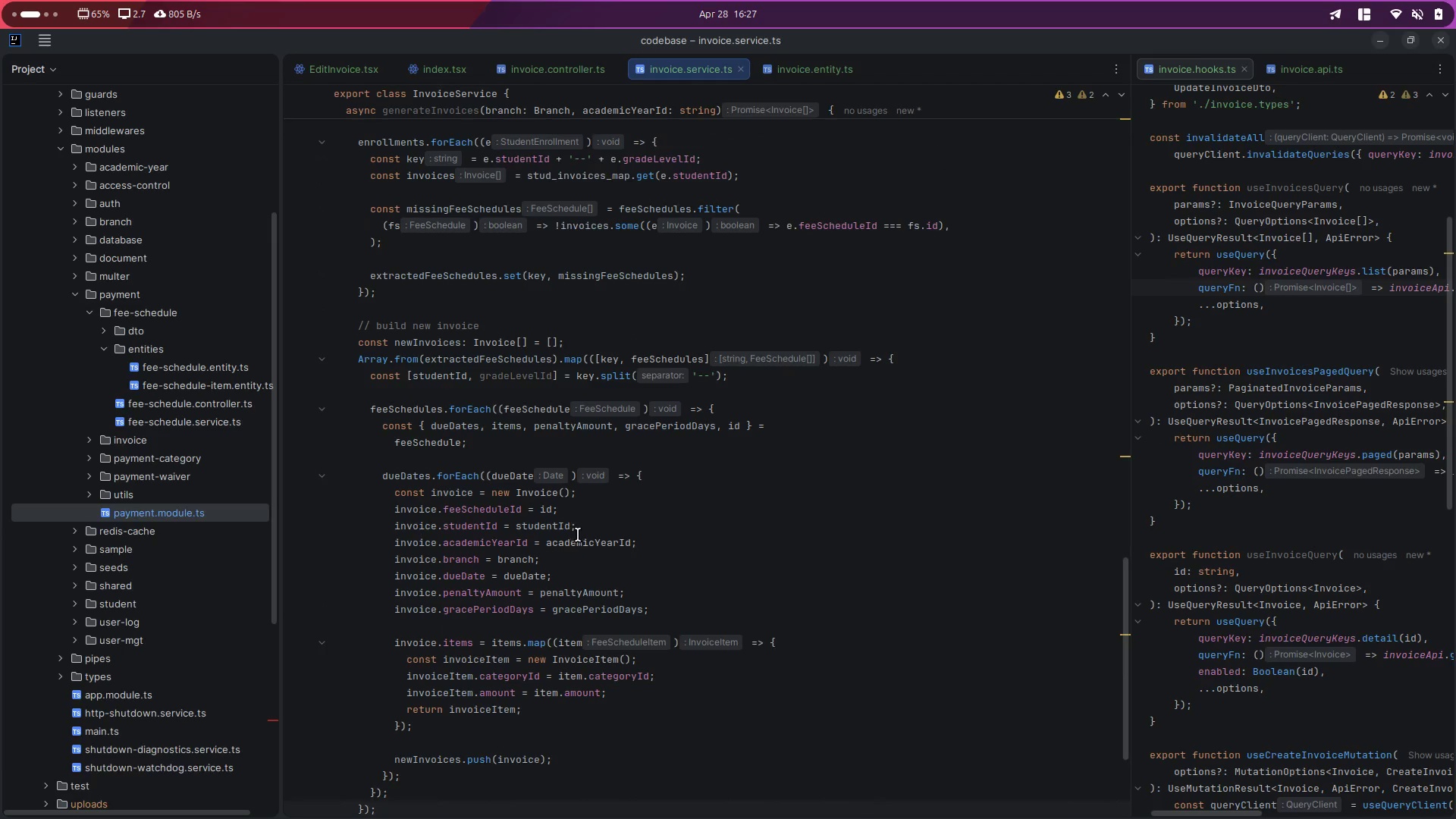 
key(Alt+Tab)